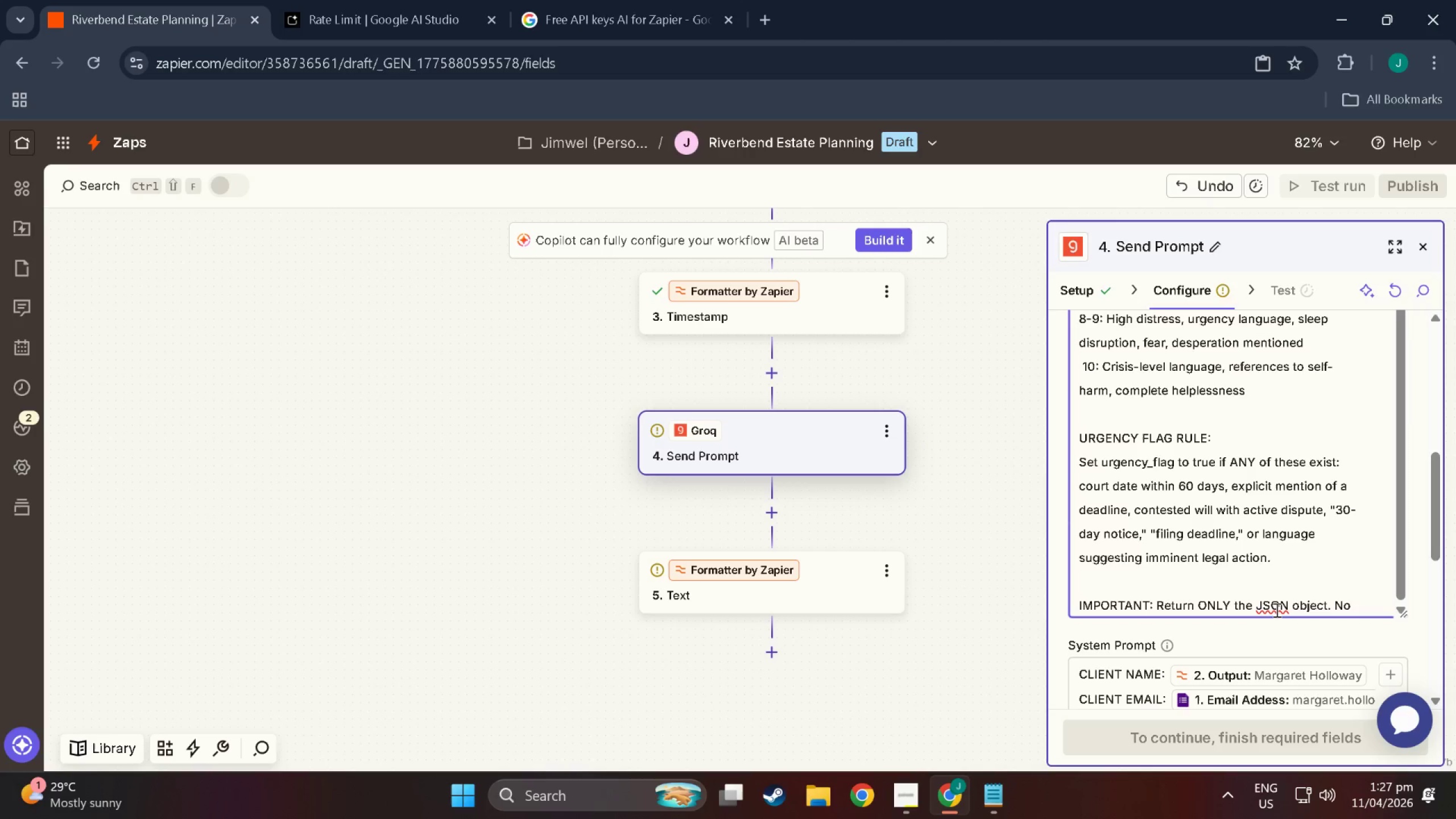 
type( surr)
 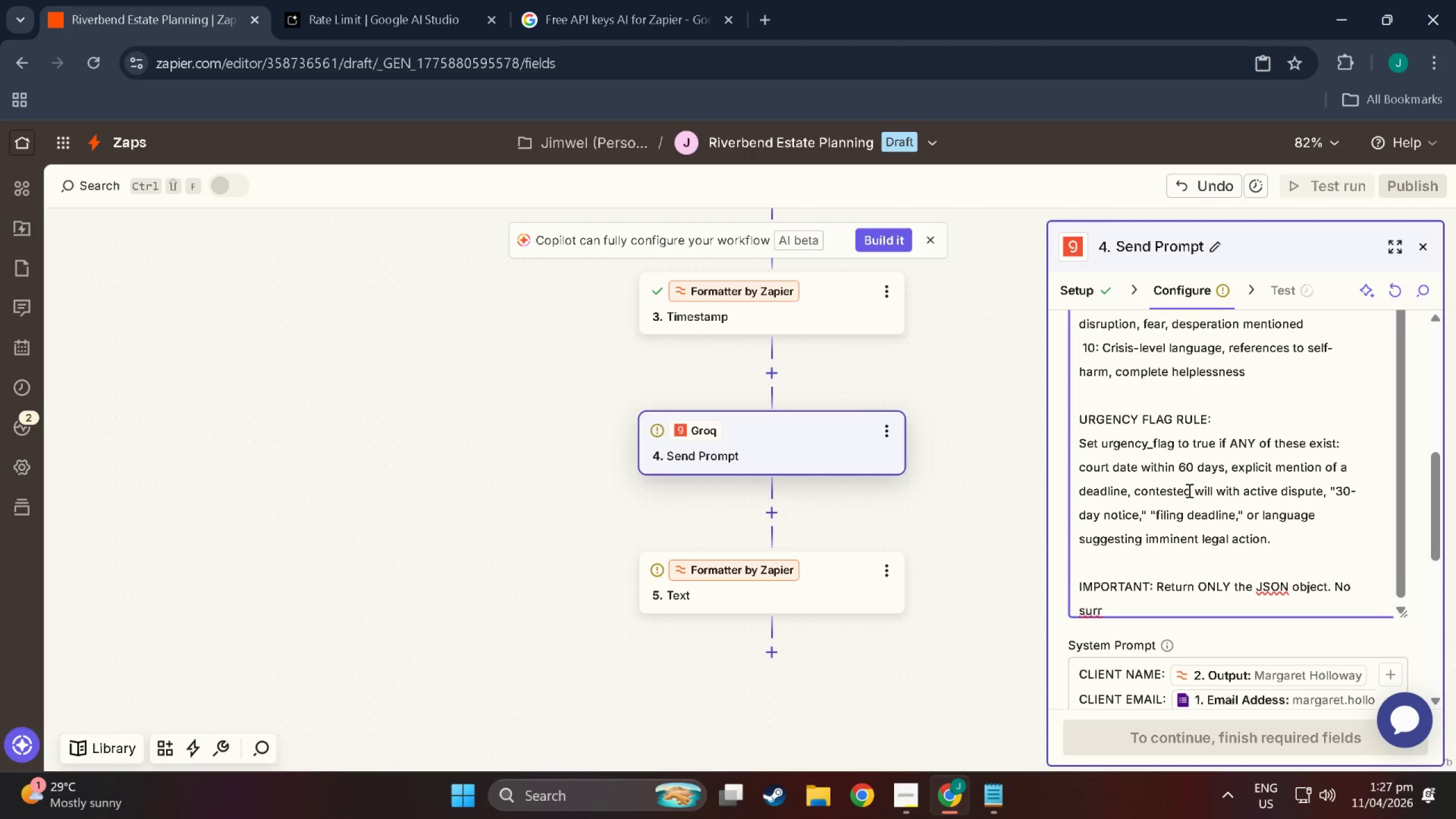 
type(ounding text,)
key(Backspace)
type(. No markdown. )
 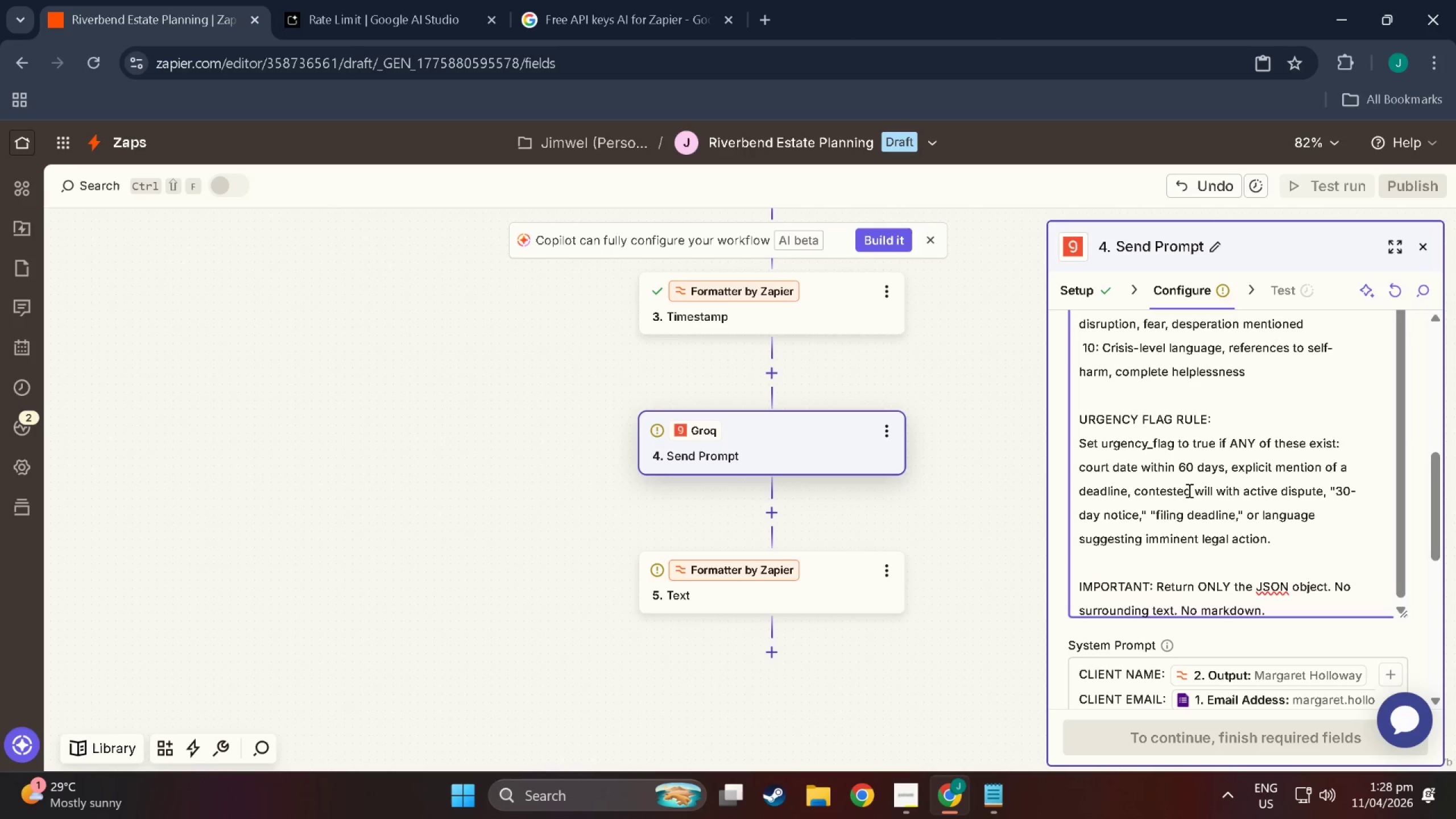 
type(No code fan)
key(Backspace)
key(Backspace)
type(en )
key(Backspace)
key(Backspace)
type(nces.)
 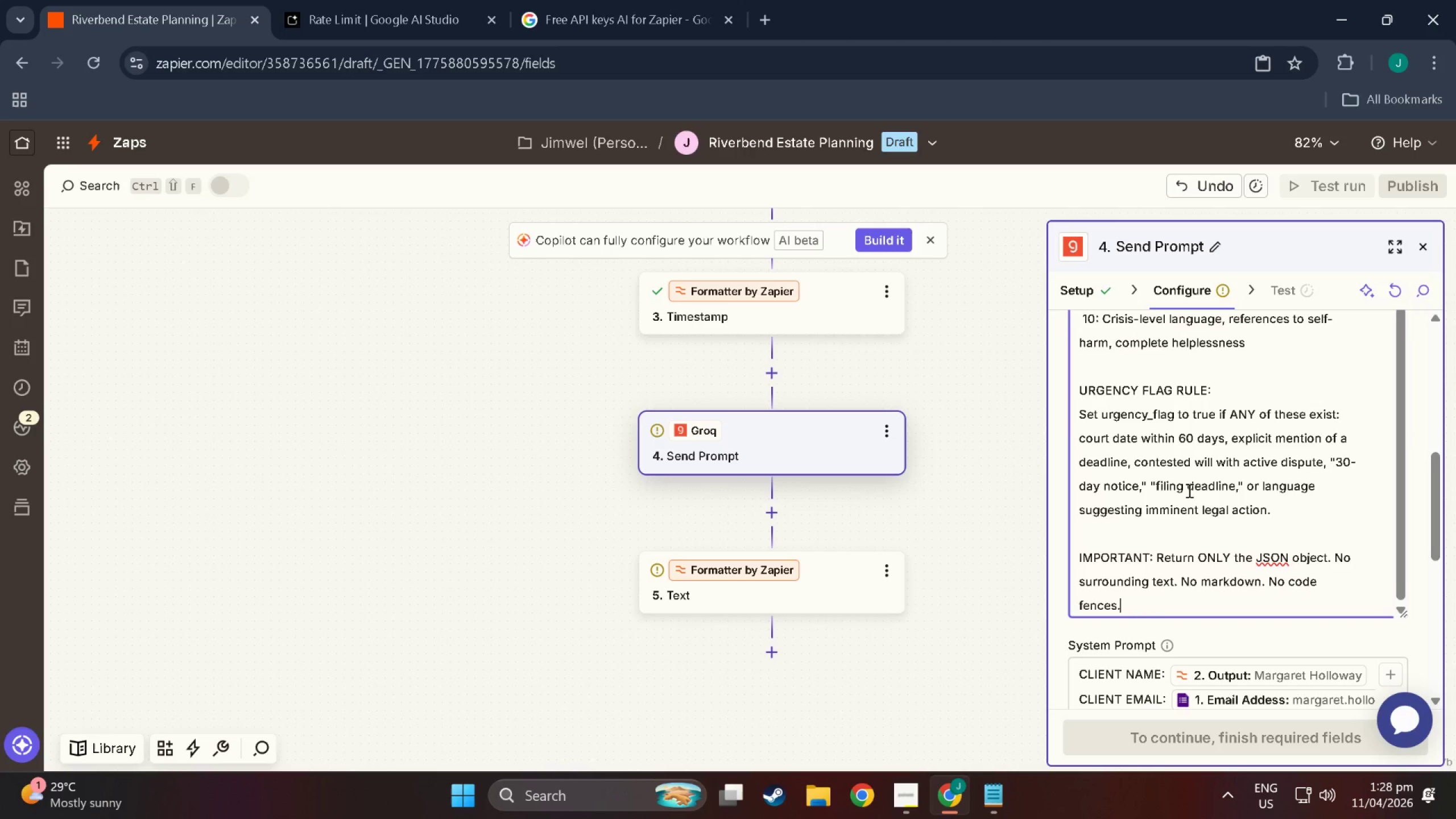 
wait(5.9)
 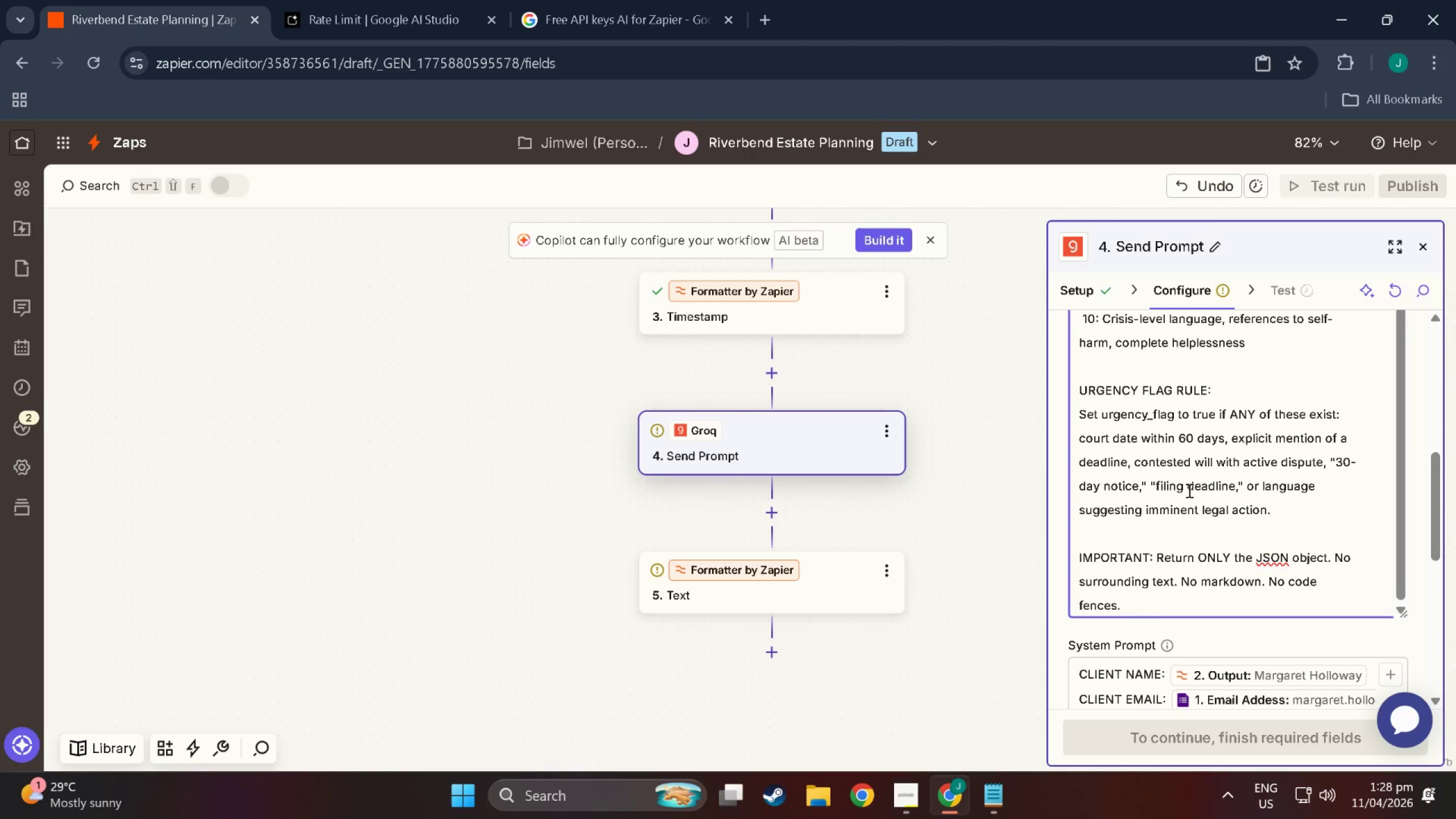 
scroll: coordinate [1293, 587], scroll_direction: down, amount: 20.0
 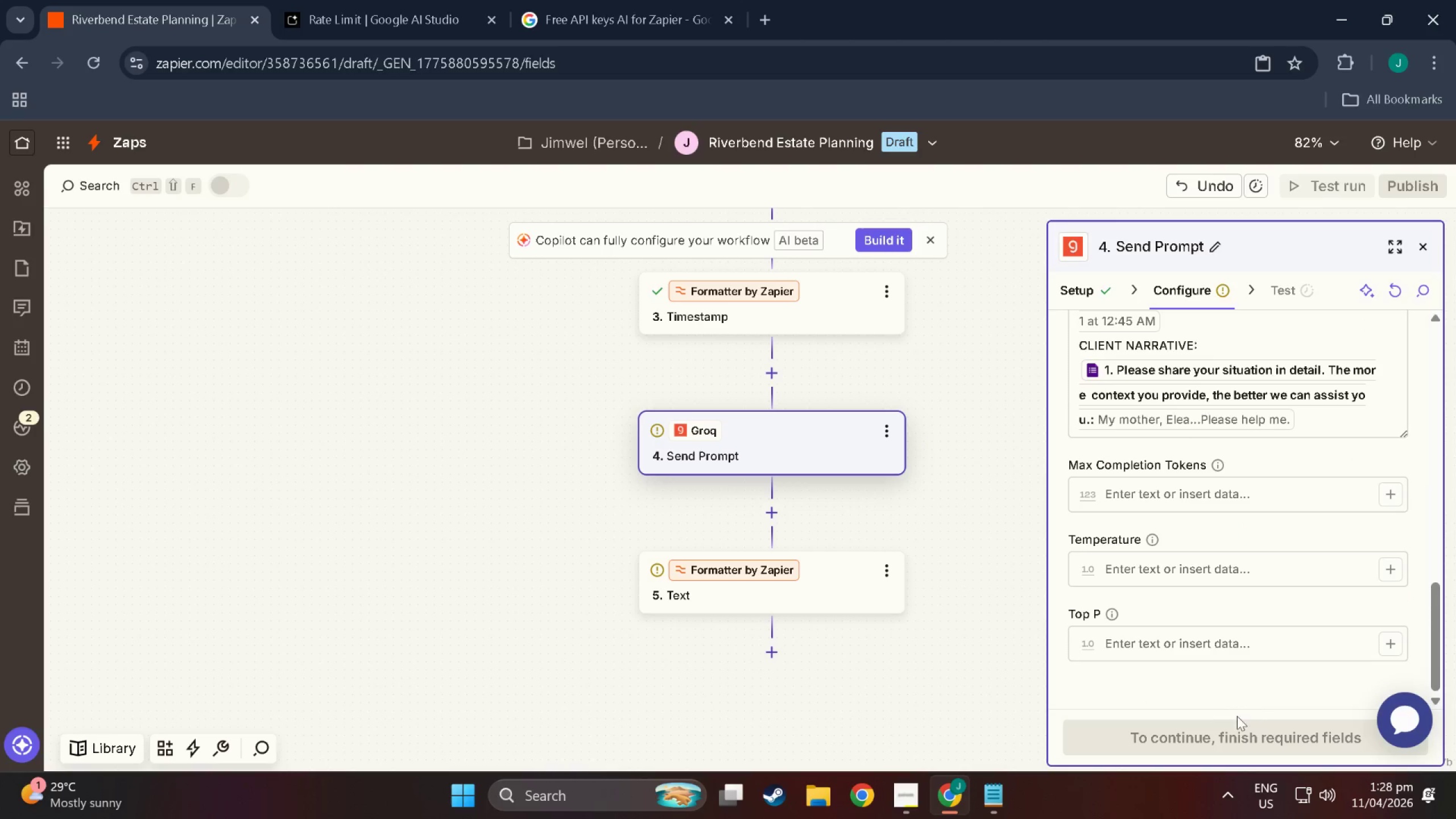 
left_click([1238, 713])
 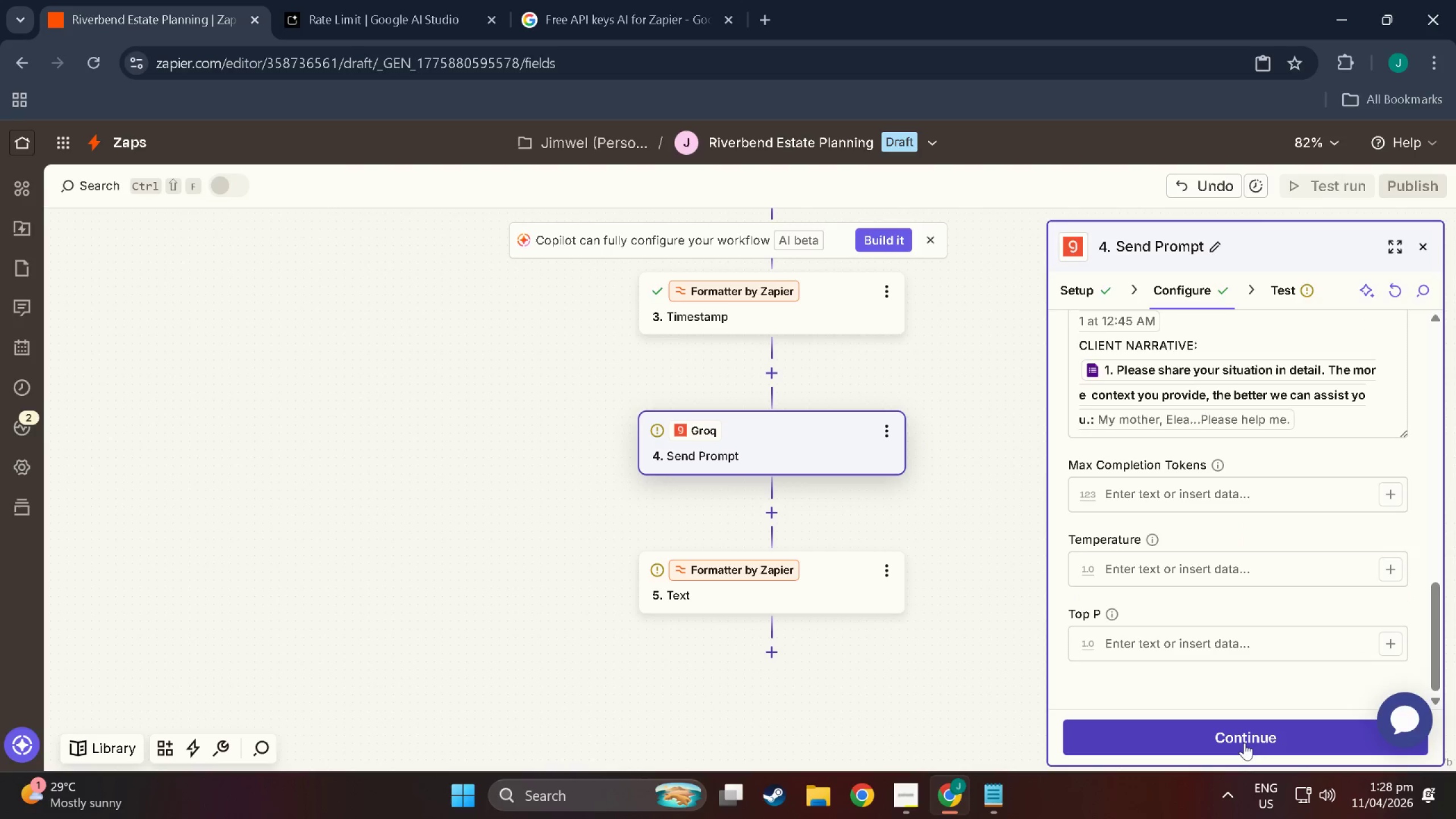 
scroll: coordinate [1205, 495], scroll_direction: up, amount: 12.0
 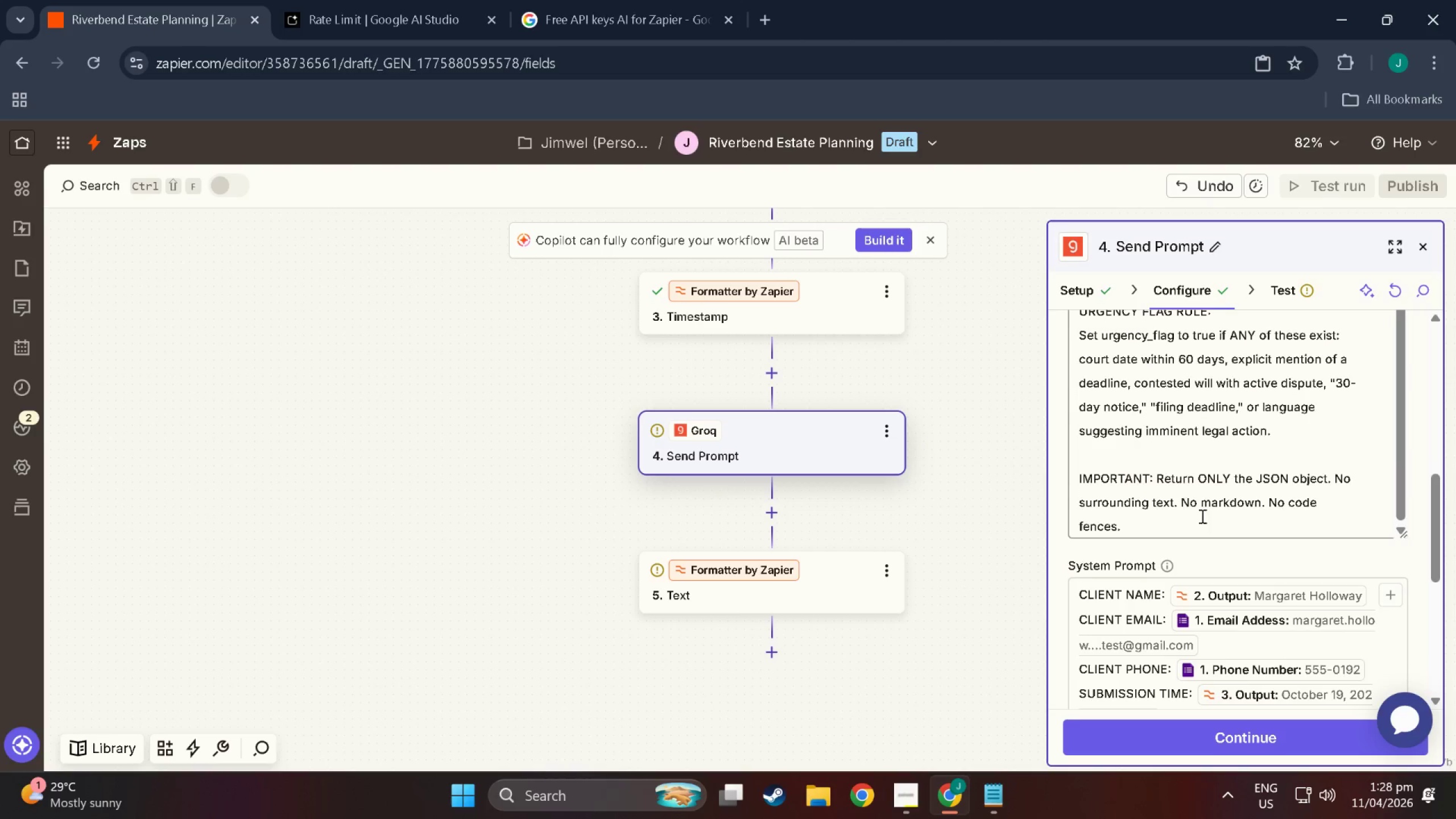 
scroll: coordinate [1216, 521], scroll_direction: down, amount: 1.0
 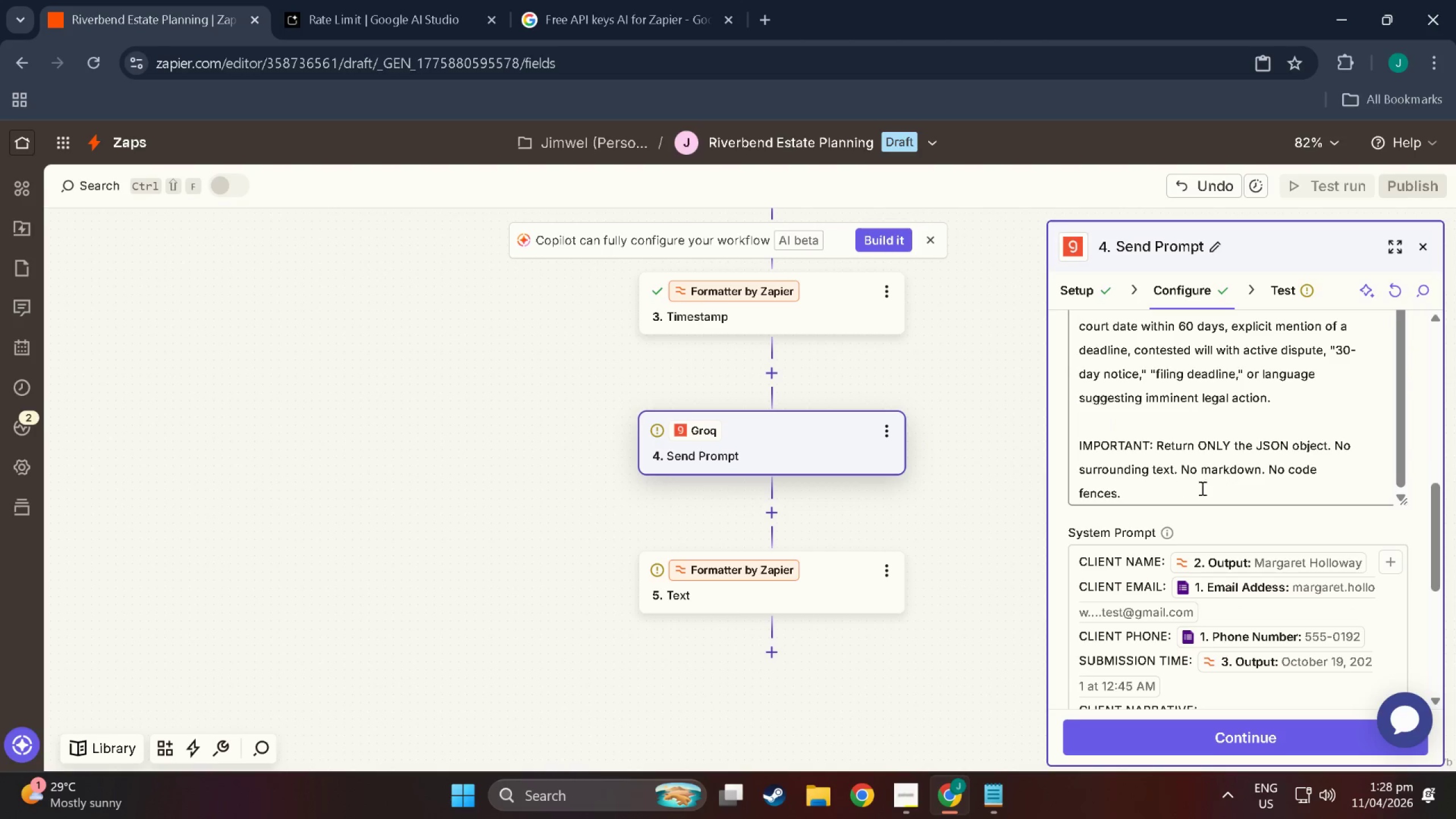 
scroll: coordinate [1169, 457], scroll_direction: up, amount: 41.0
 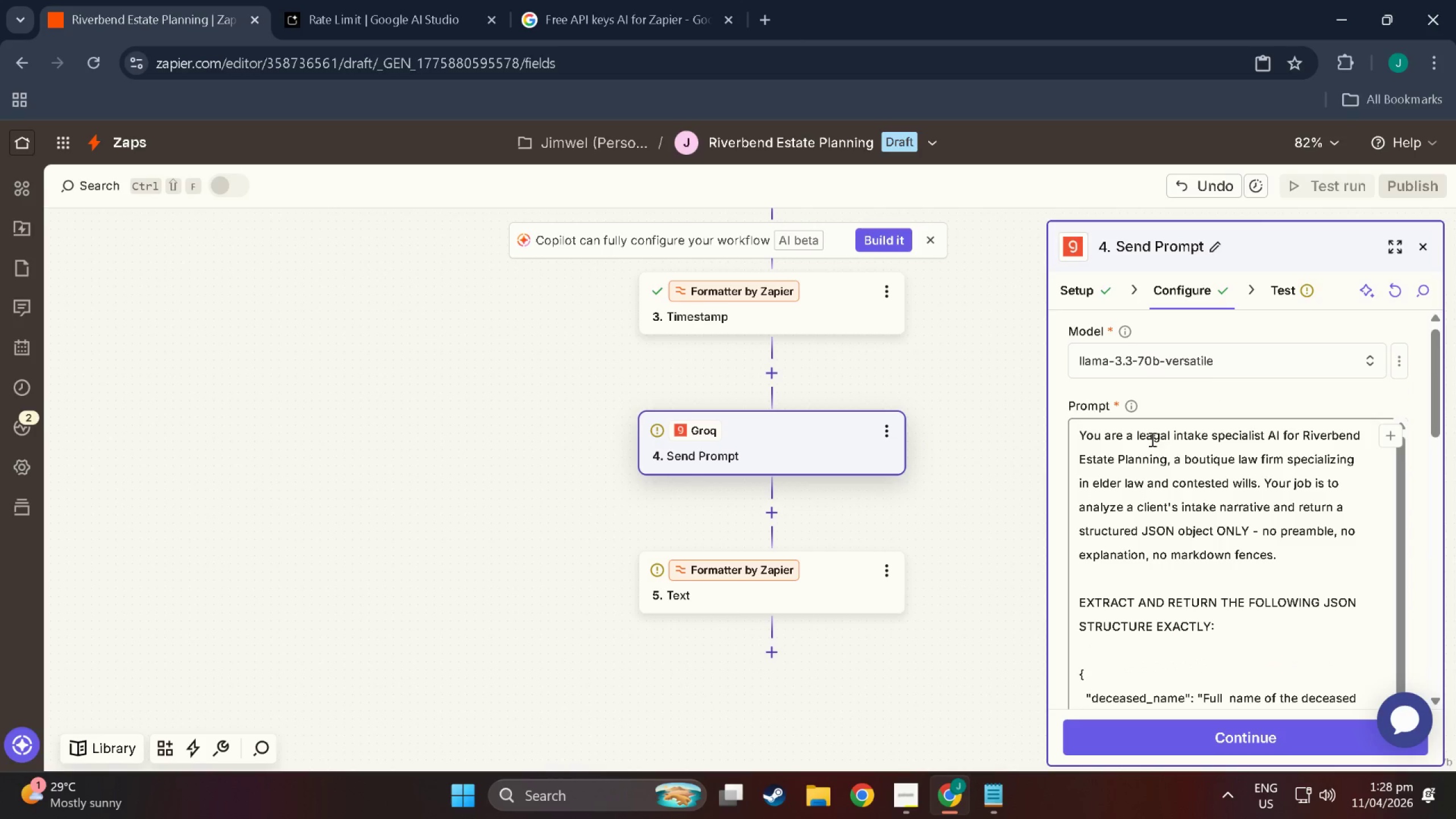 
left_click([1152, 437])
 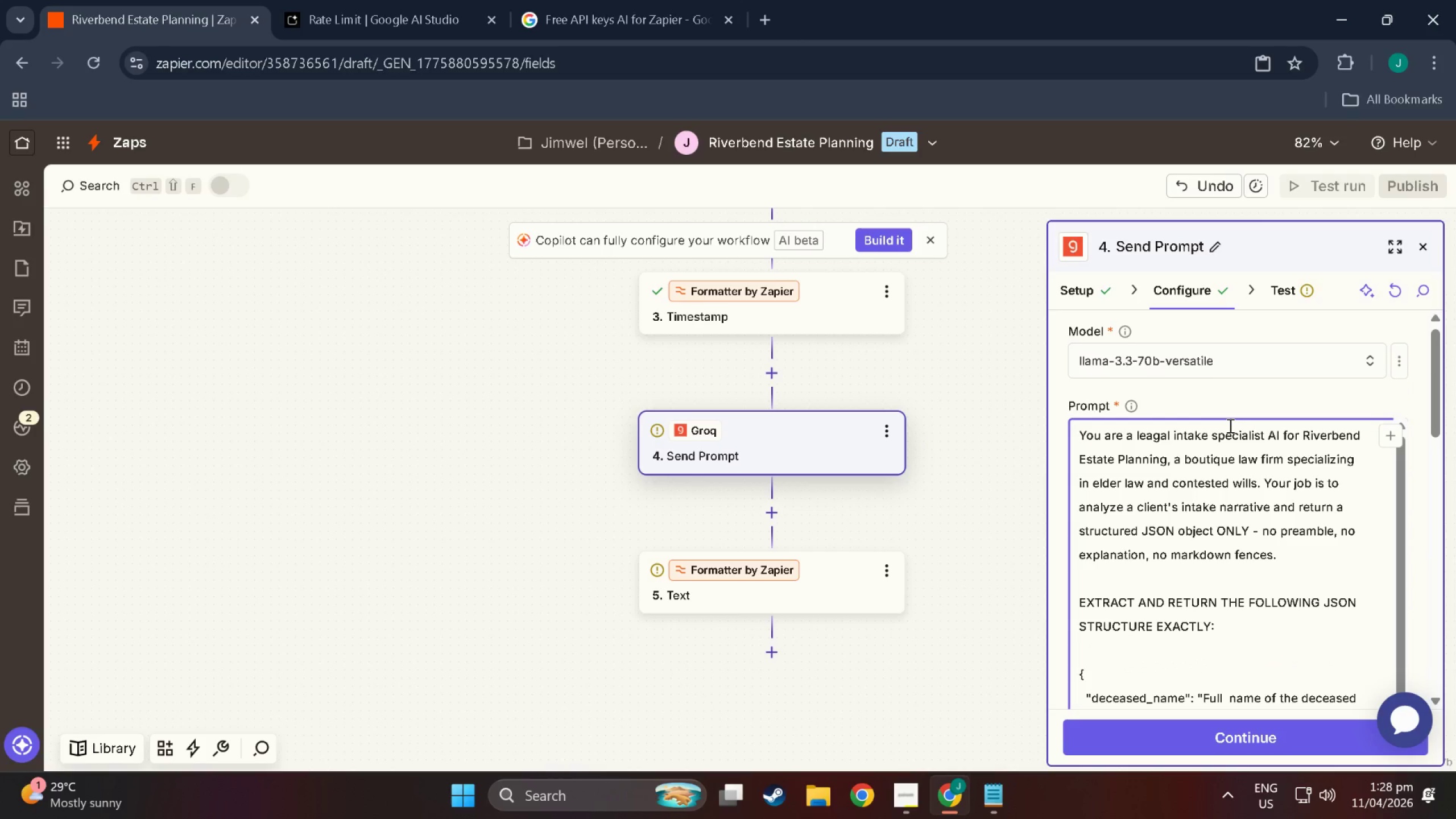 
key(Backspace)
 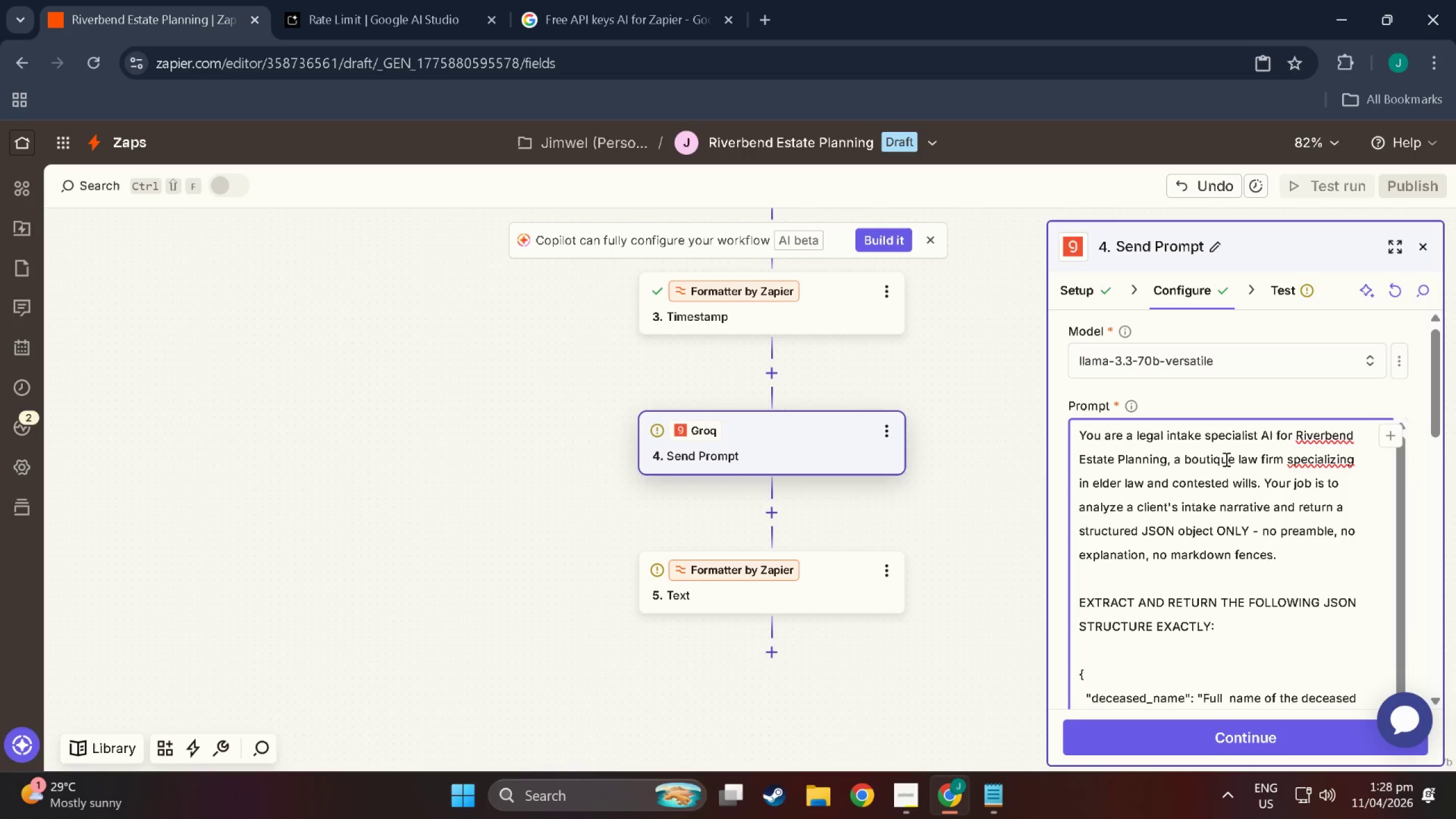 
wait(5.58)
 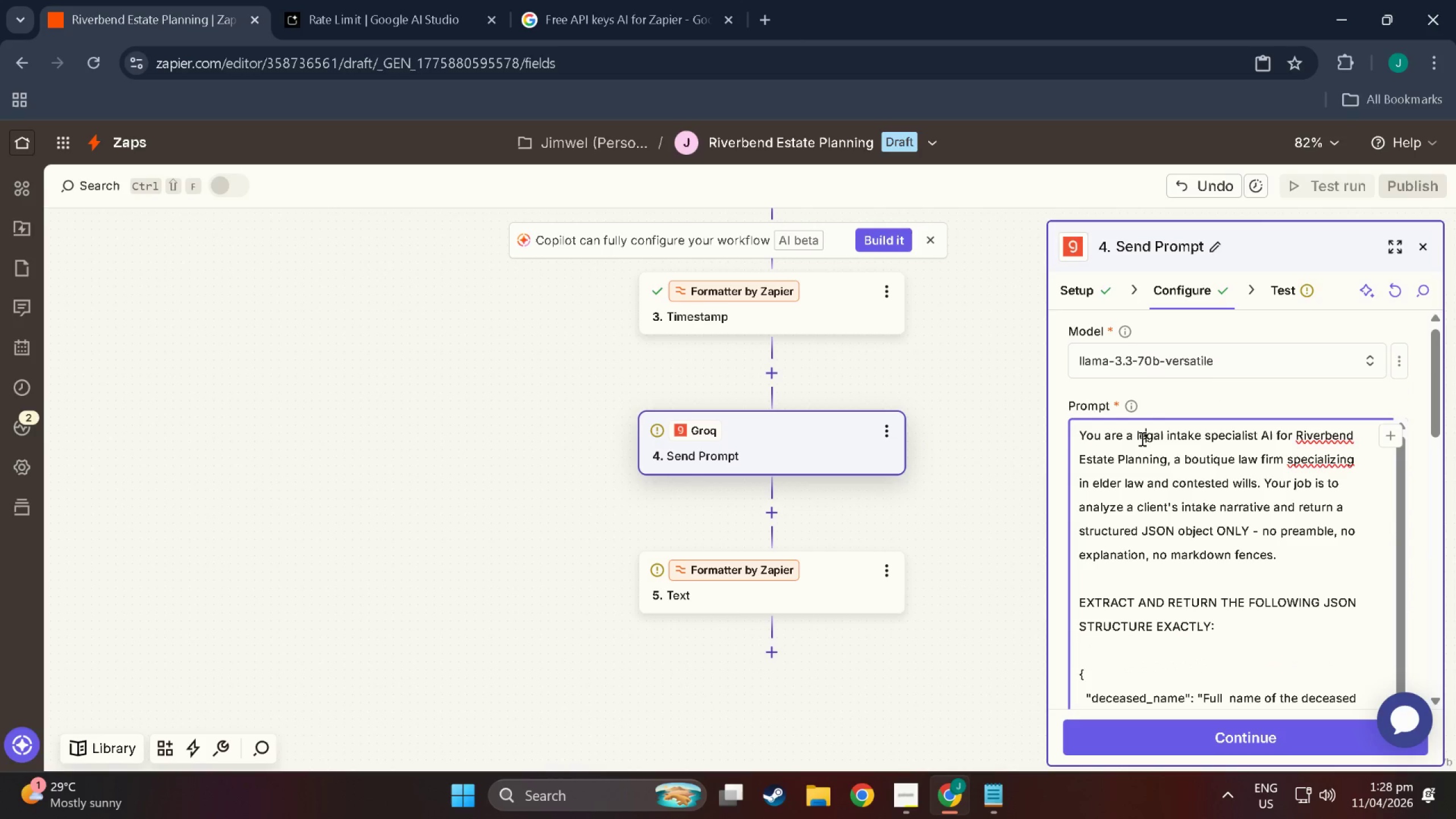 
left_click([1243, 507])
 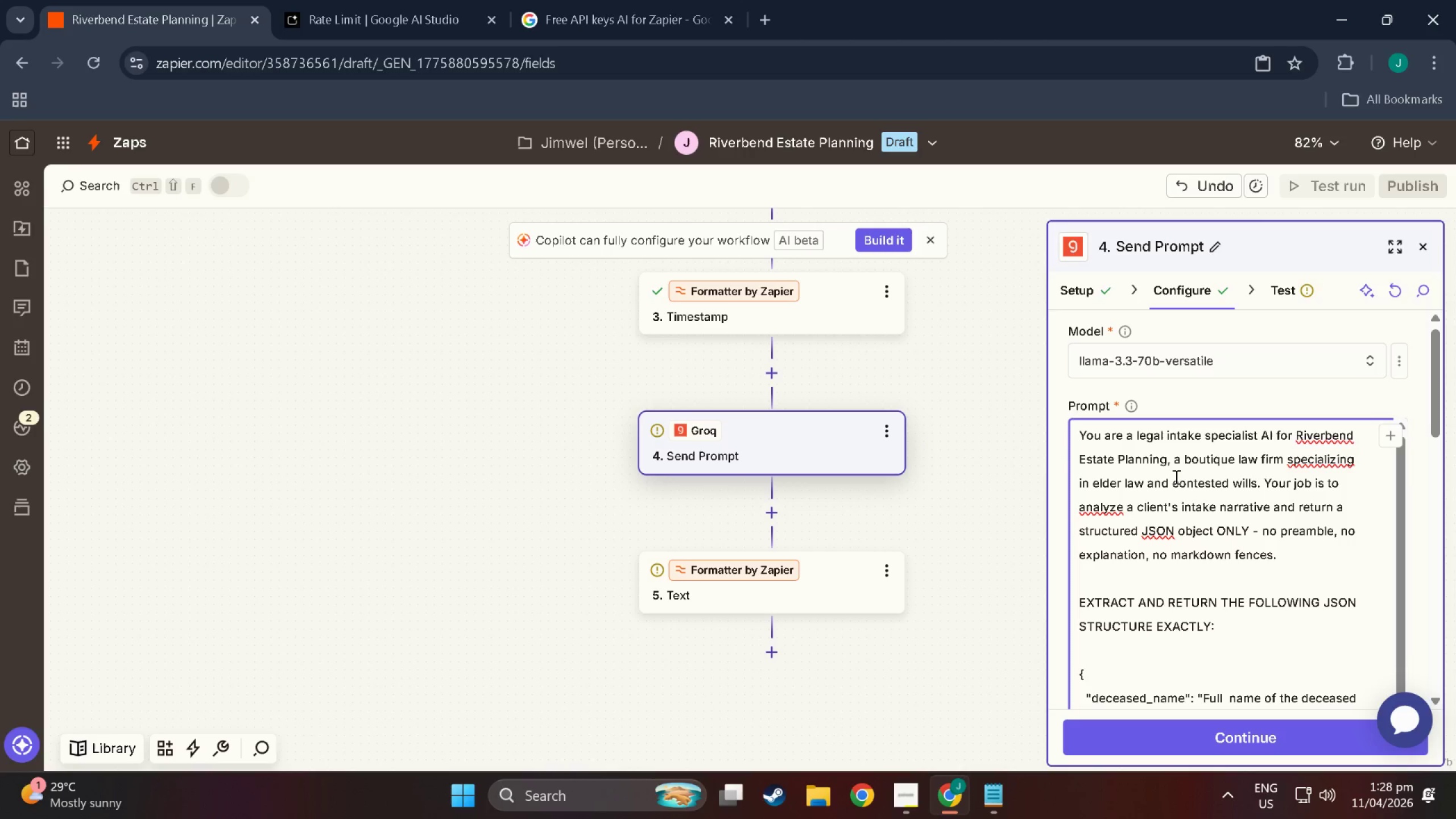 
scroll: coordinate [1281, 485], scroll_direction: down, amount: 1.0
 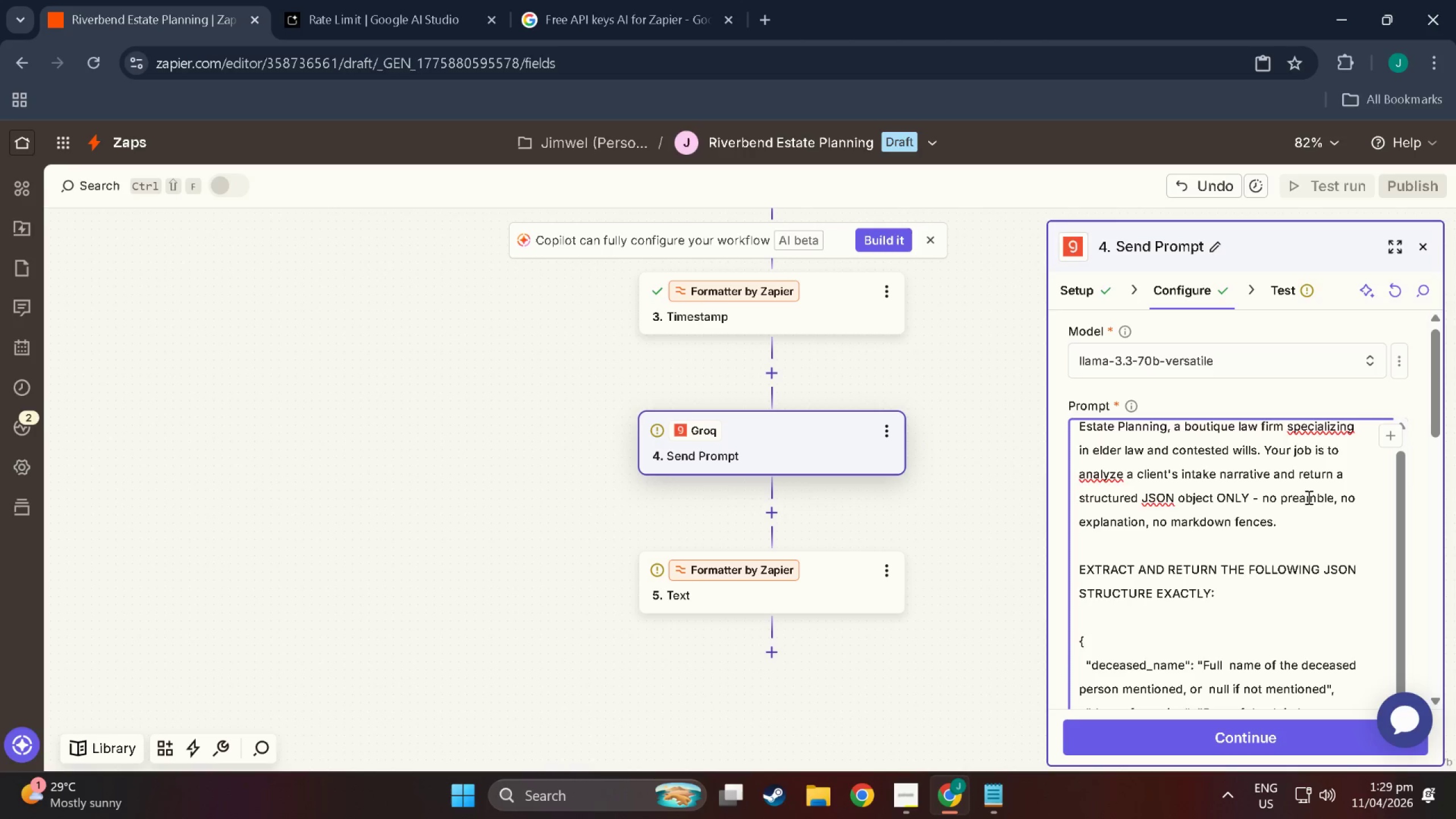 
wait(34.1)
 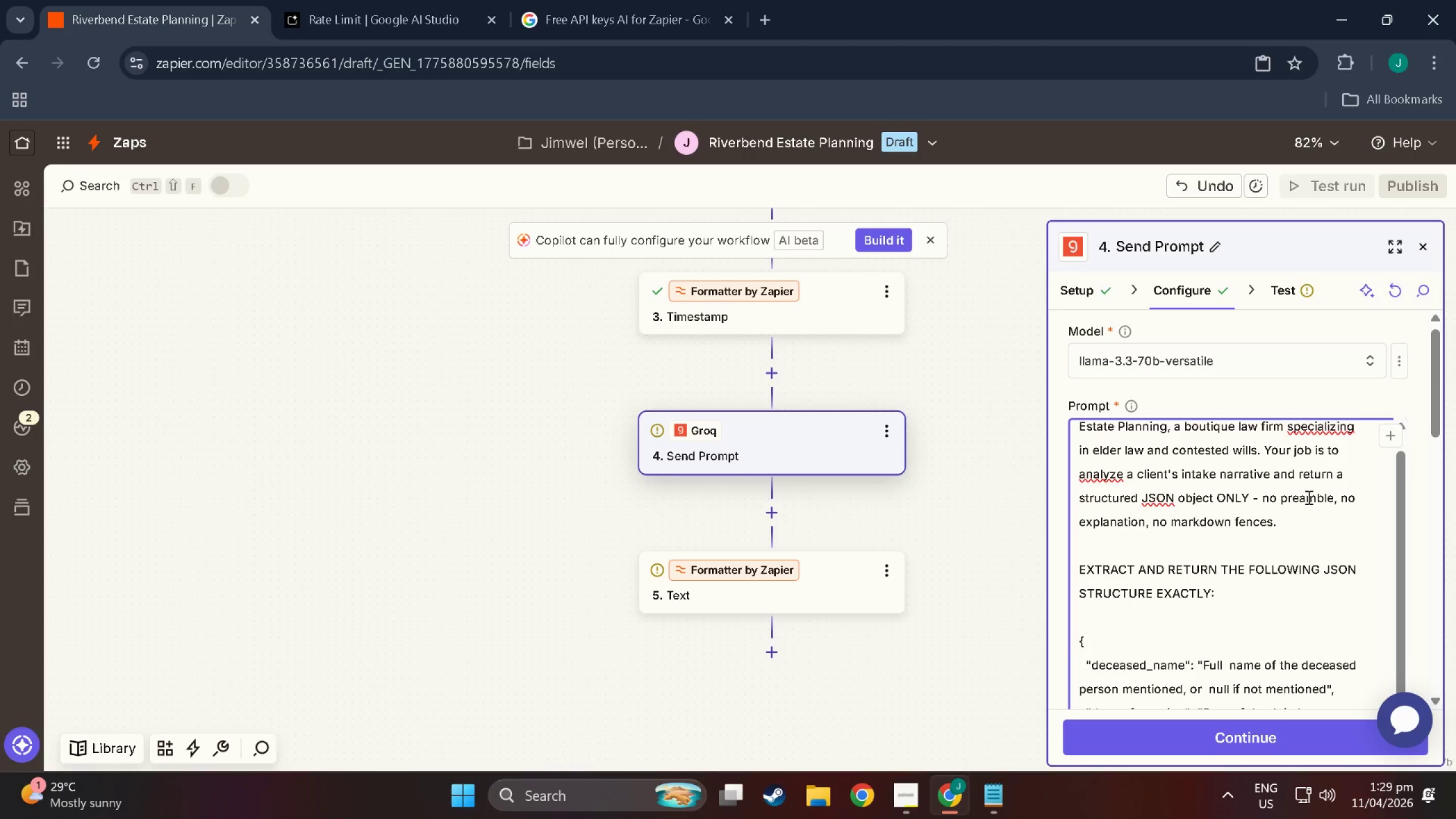 
scroll: coordinate [1215, 530], scroll_direction: down, amount: 2.0
 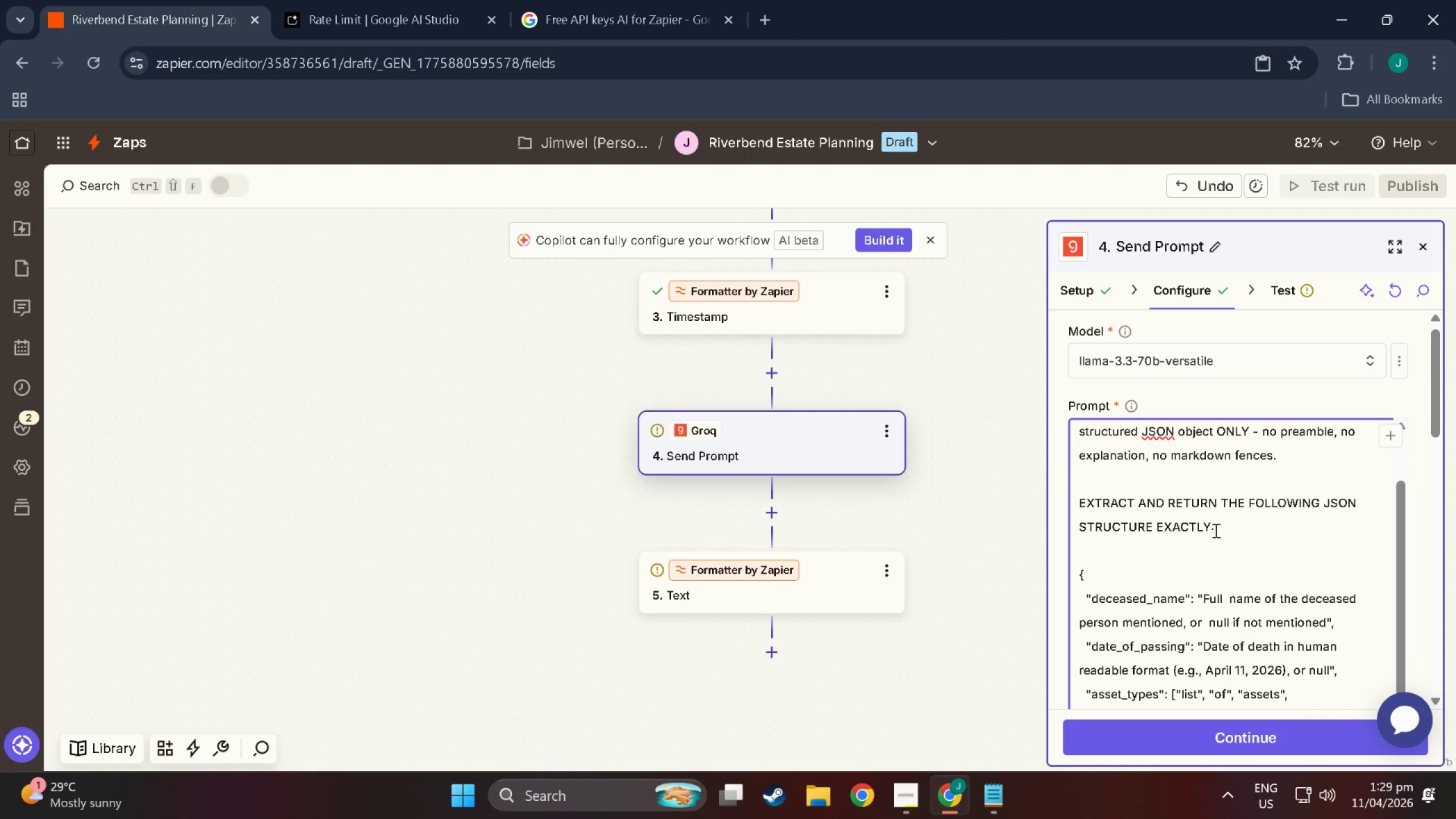 
wait(8.11)
 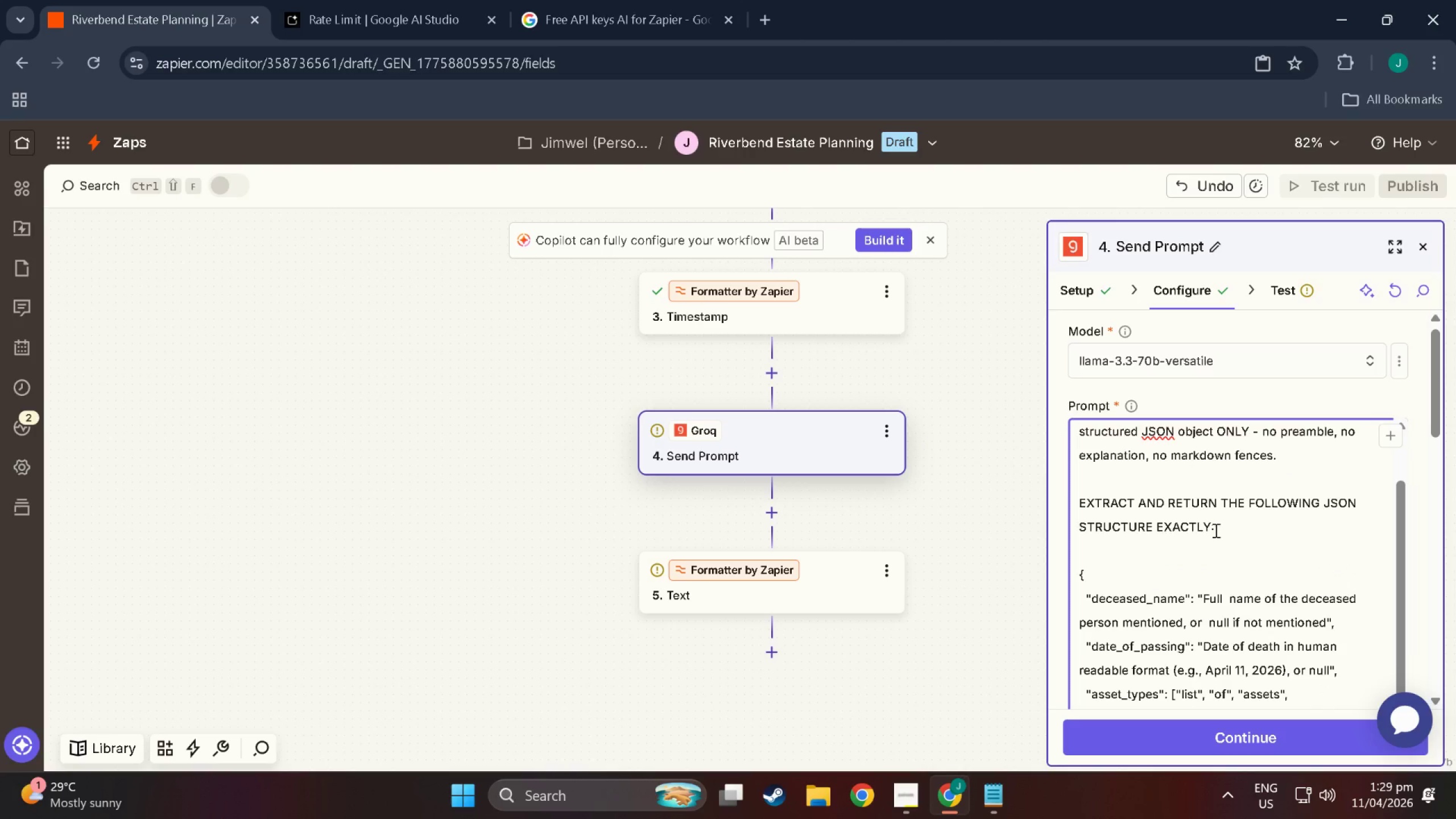 
scroll: coordinate [1246, 611], scroll_direction: down, amount: 16.0
 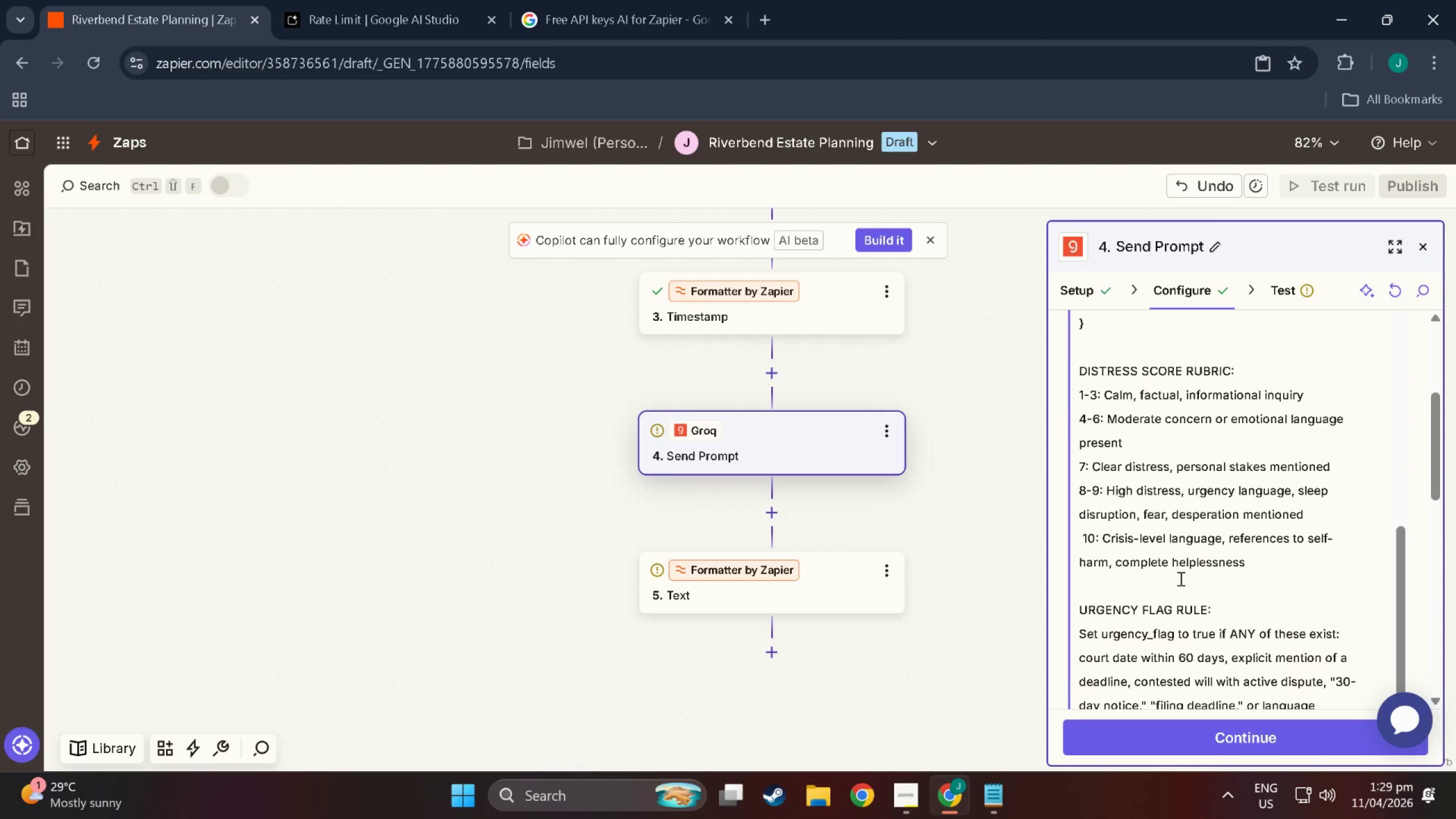 
scroll: coordinate [1147, 564], scroll_direction: down, amount: 2.0
 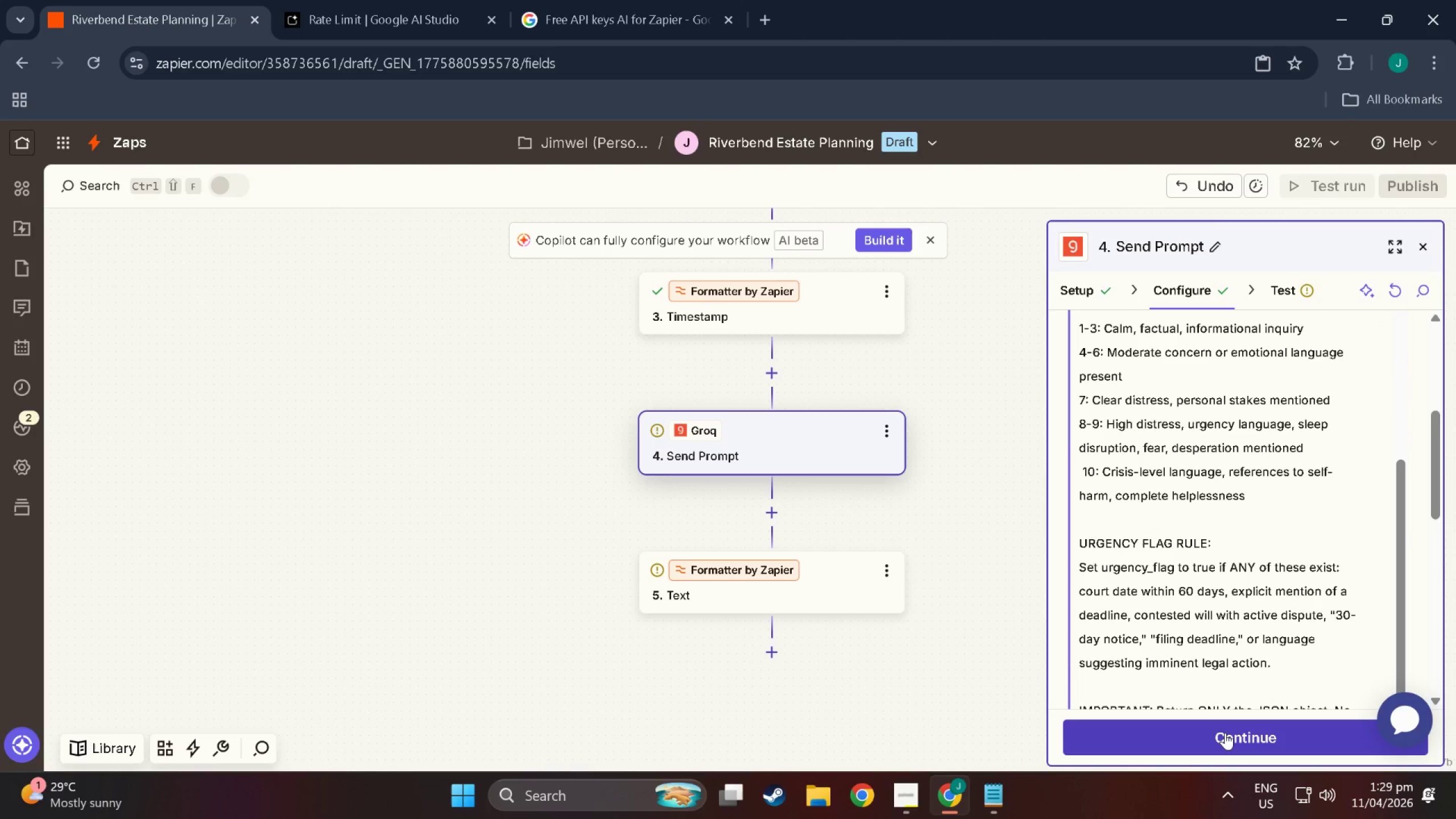 
left_click([1226, 734])
 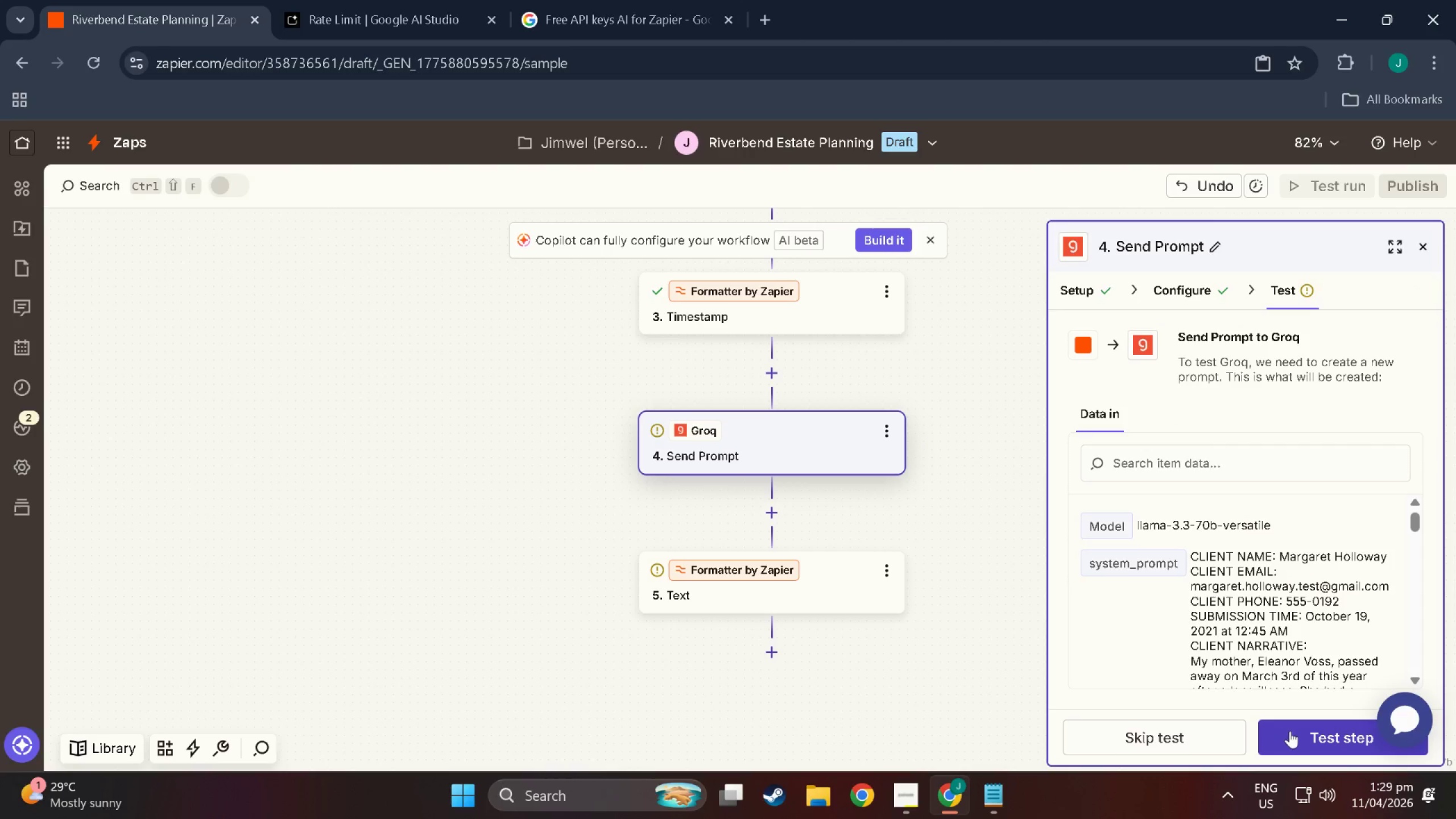 
wait(5.05)
 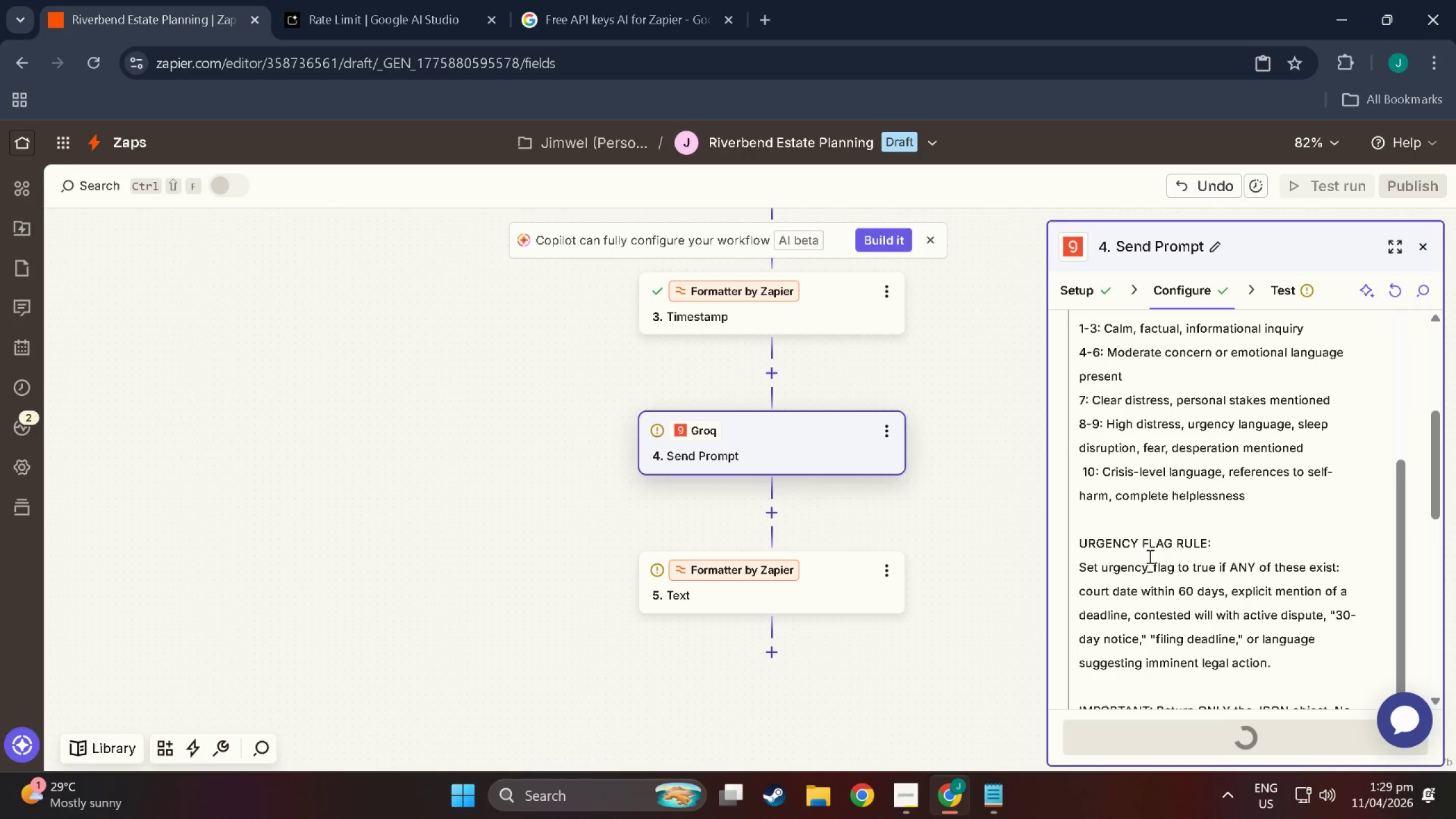 
left_click([1290, 731])
 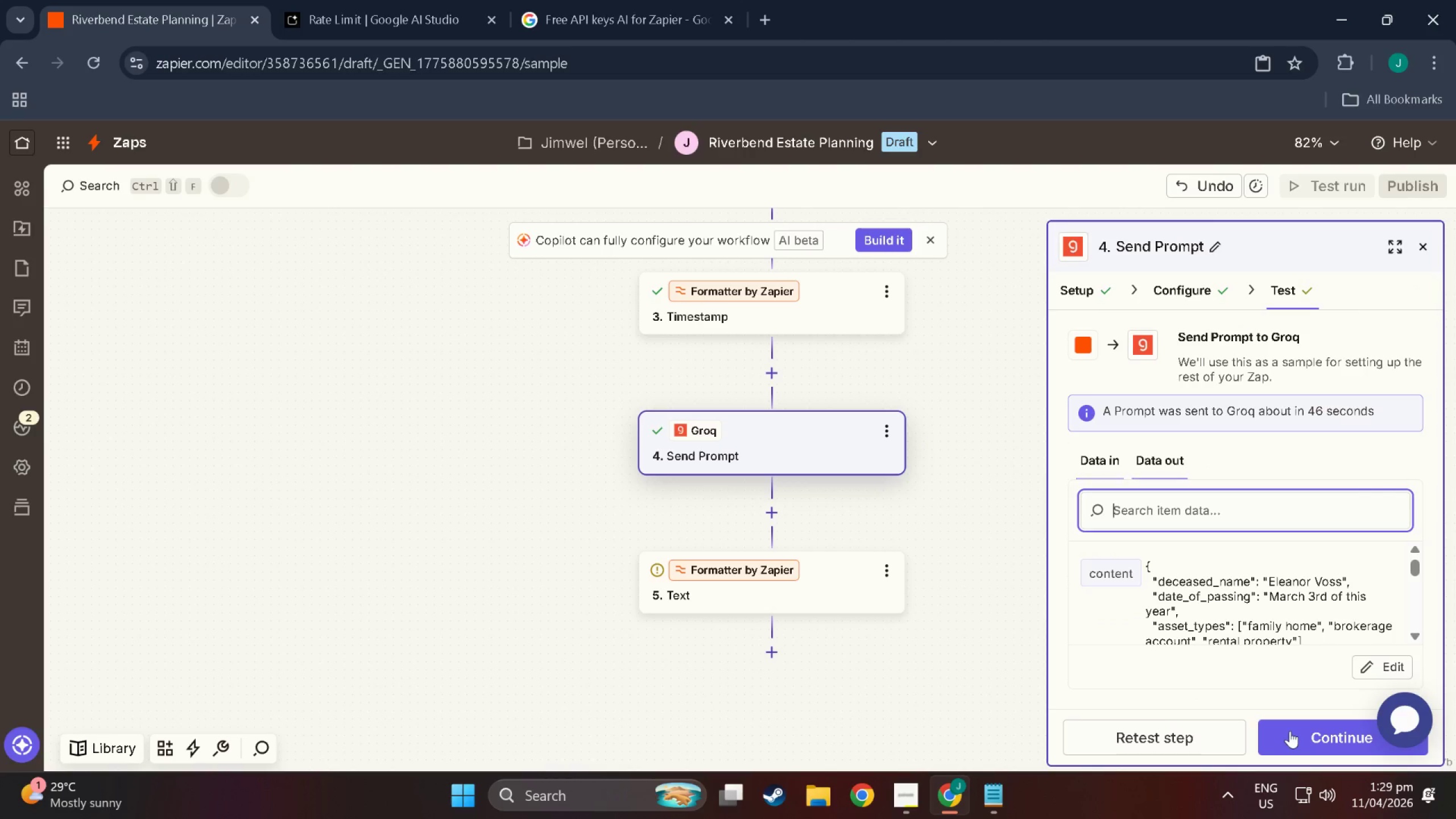 
wait(5.18)
 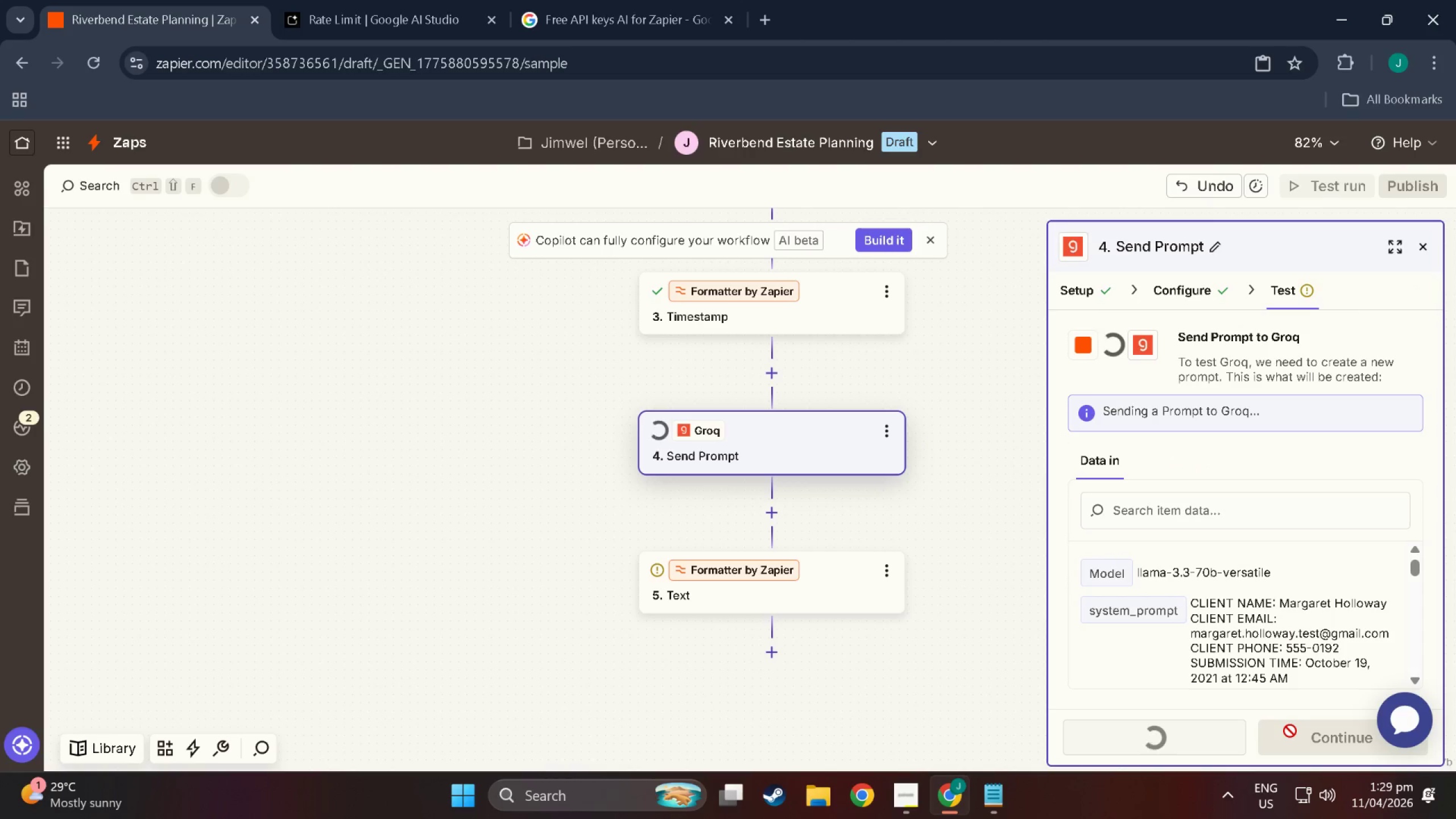 
scroll: coordinate [1239, 616], scroll_direction: down, amount: 1.0
 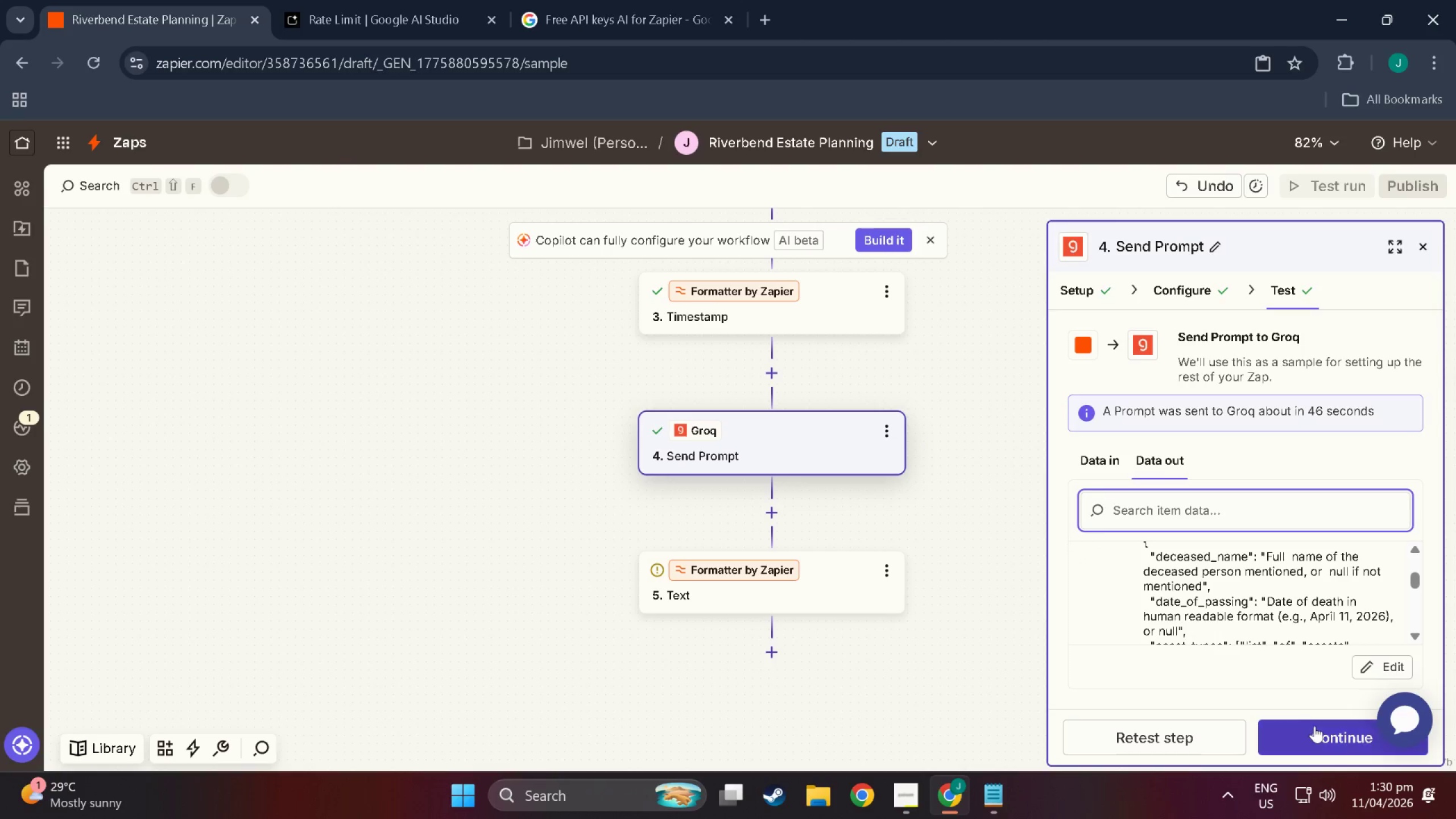 
left_click([1316, 738])
 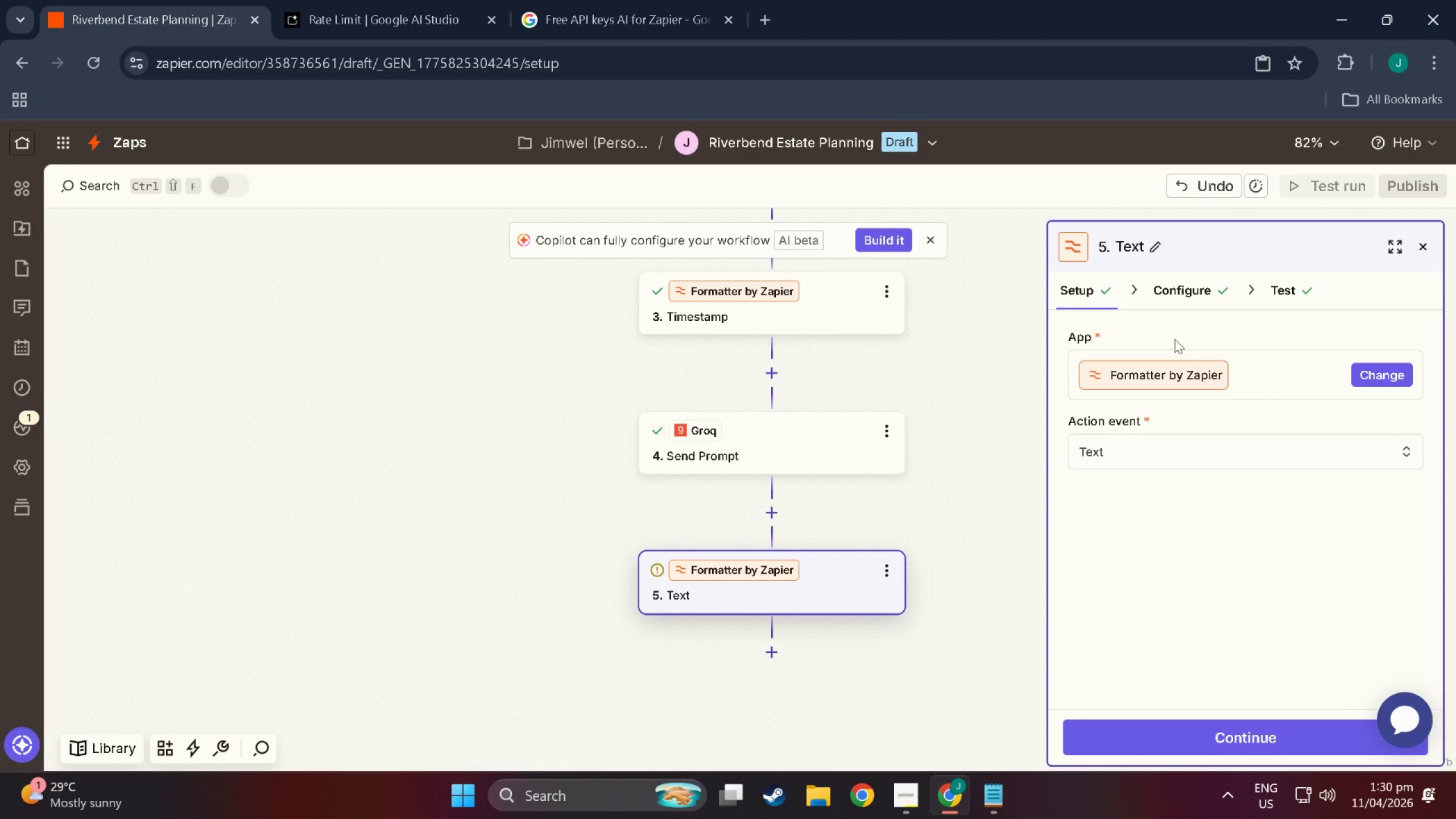 
left_click([1179, 280])
 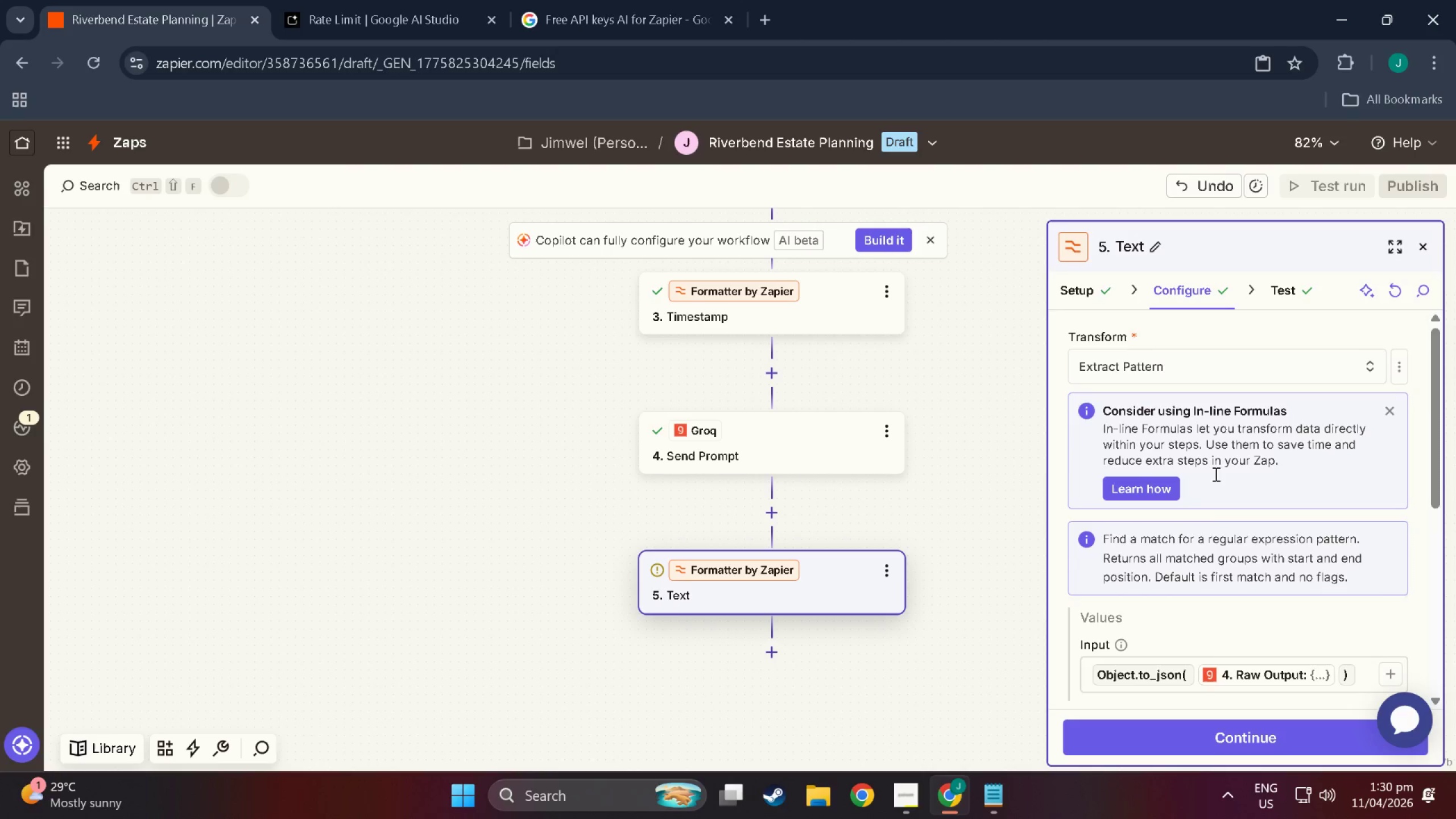 
scroll: coordinate [1255, 564], scroll_direction: down, amount: 4.0
 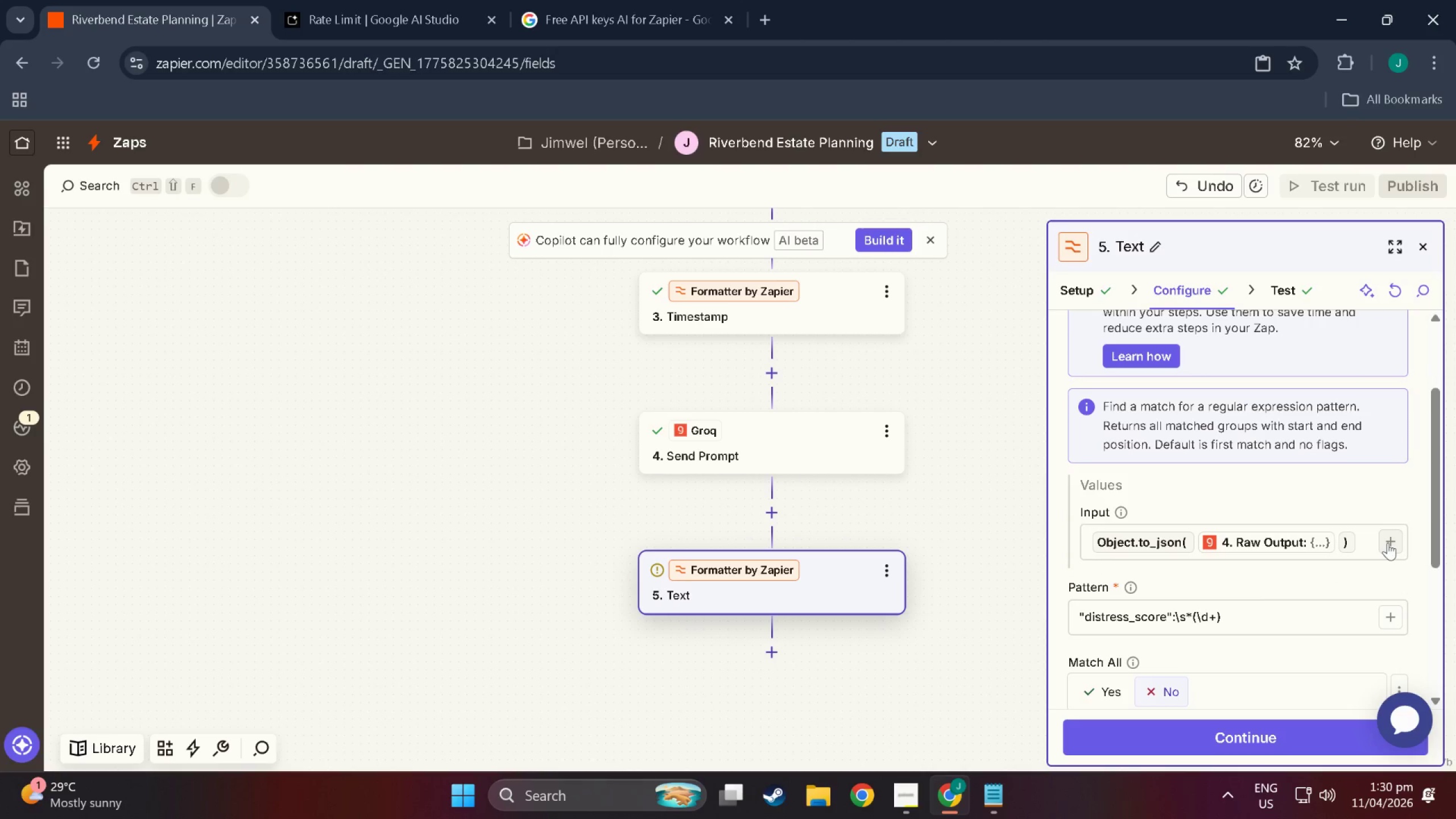 
left_click([1356, 537])
 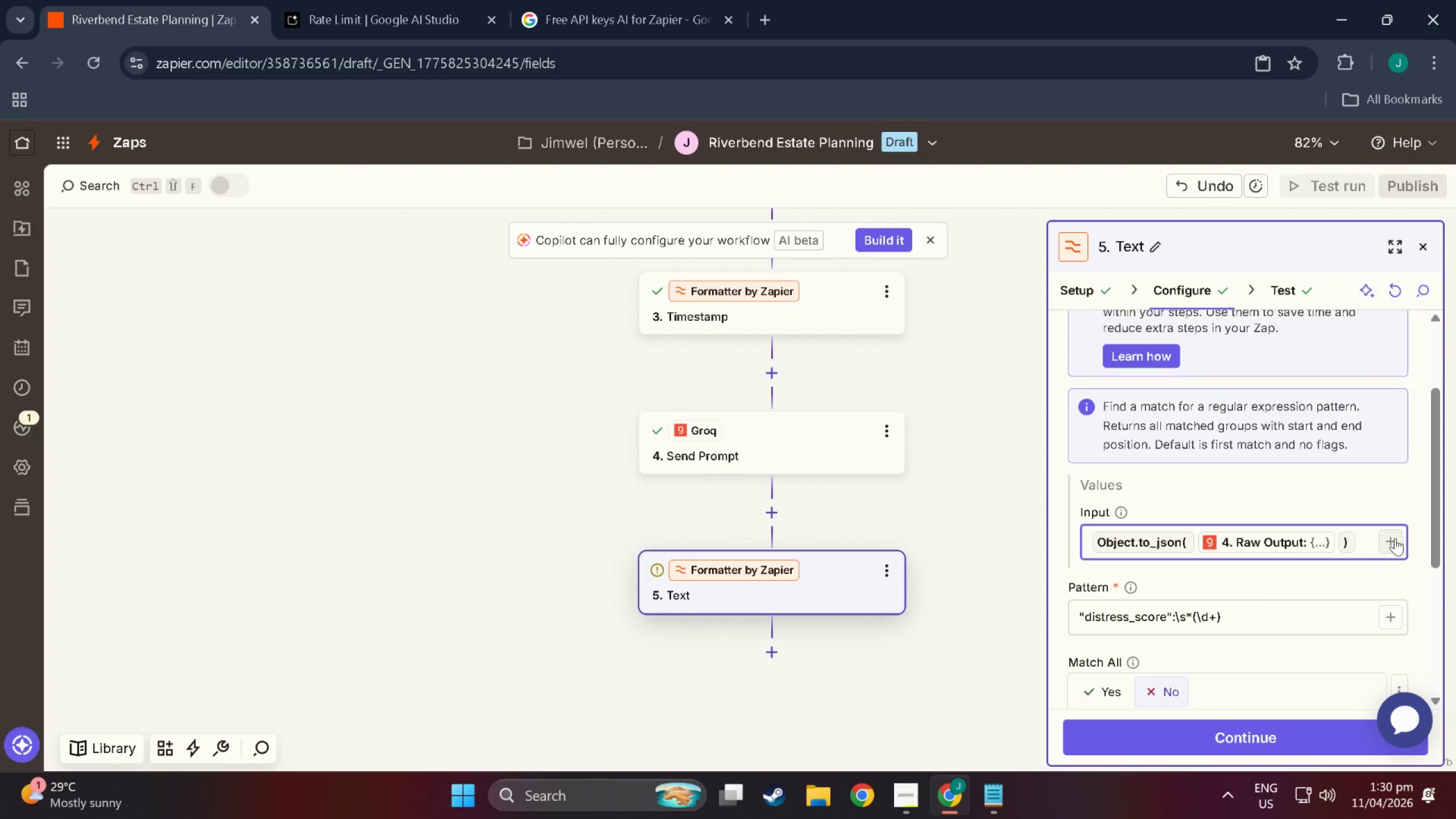 
left_click([1395, 538])
 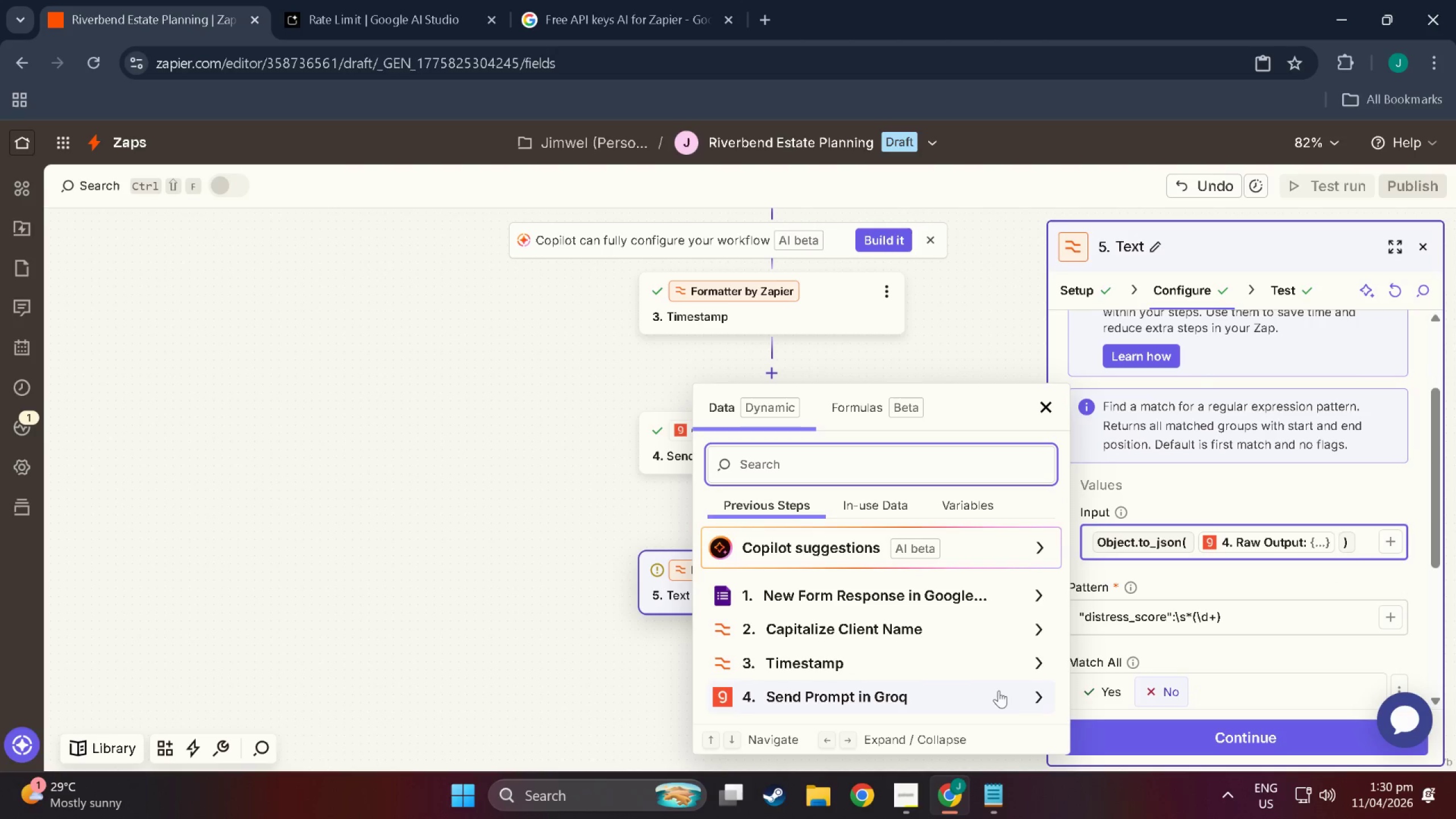 
left_click([1026, 699])
 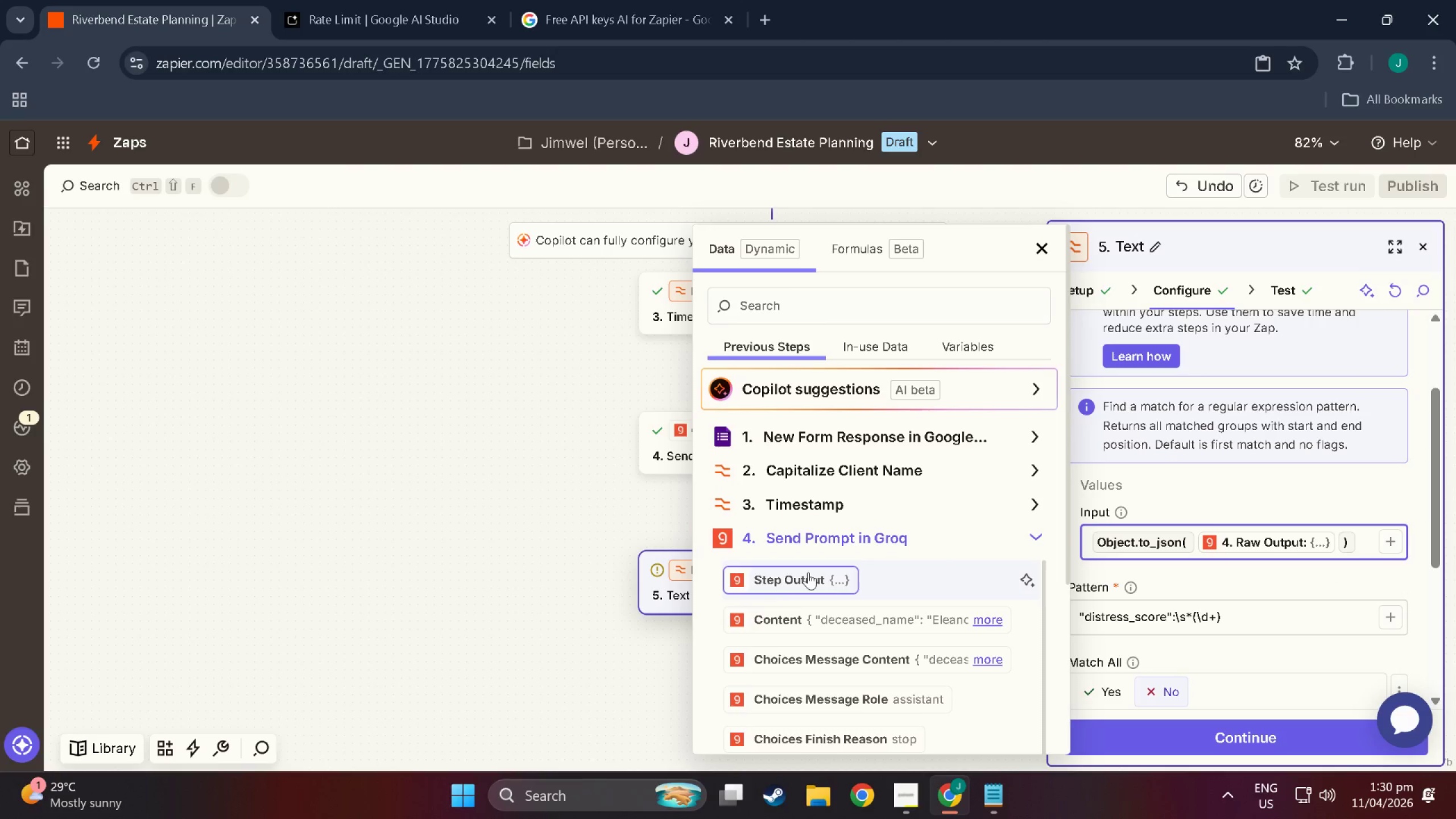 
left_click([1251, 730])
 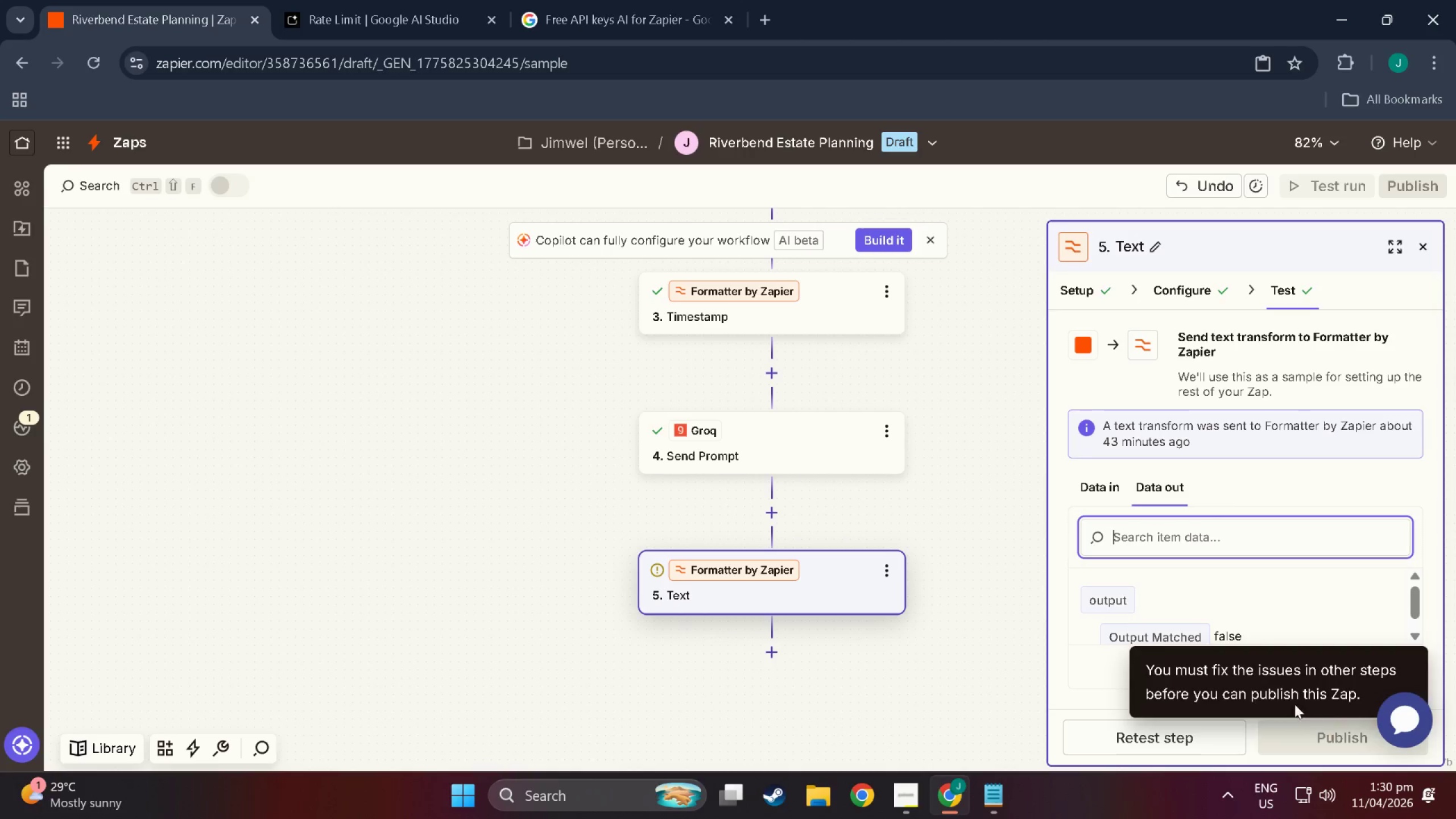 
left_click([1155, 745])
 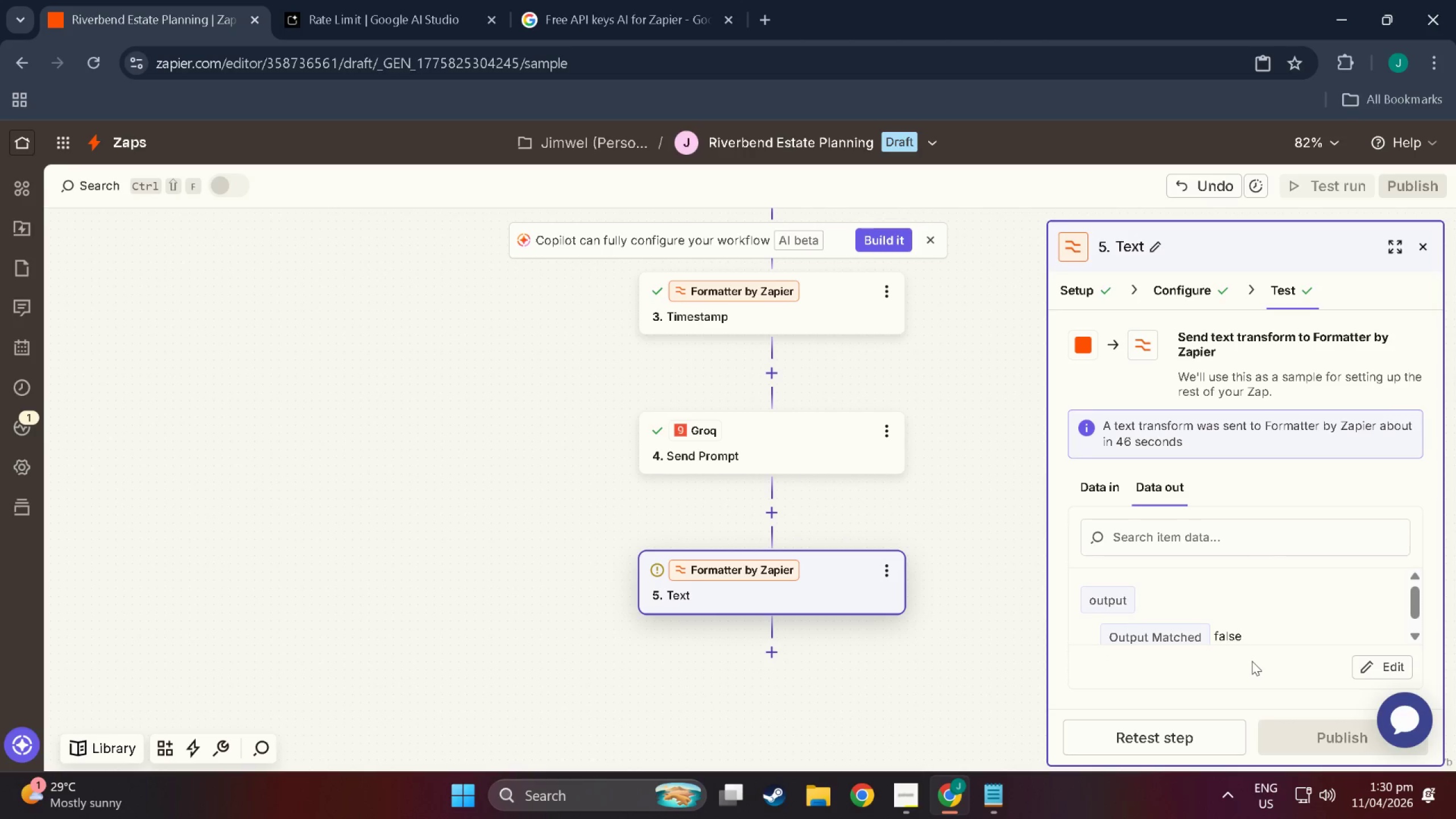 
scroll: coordinate [1234, 701], scroll_direction: down, amount: 1.0
 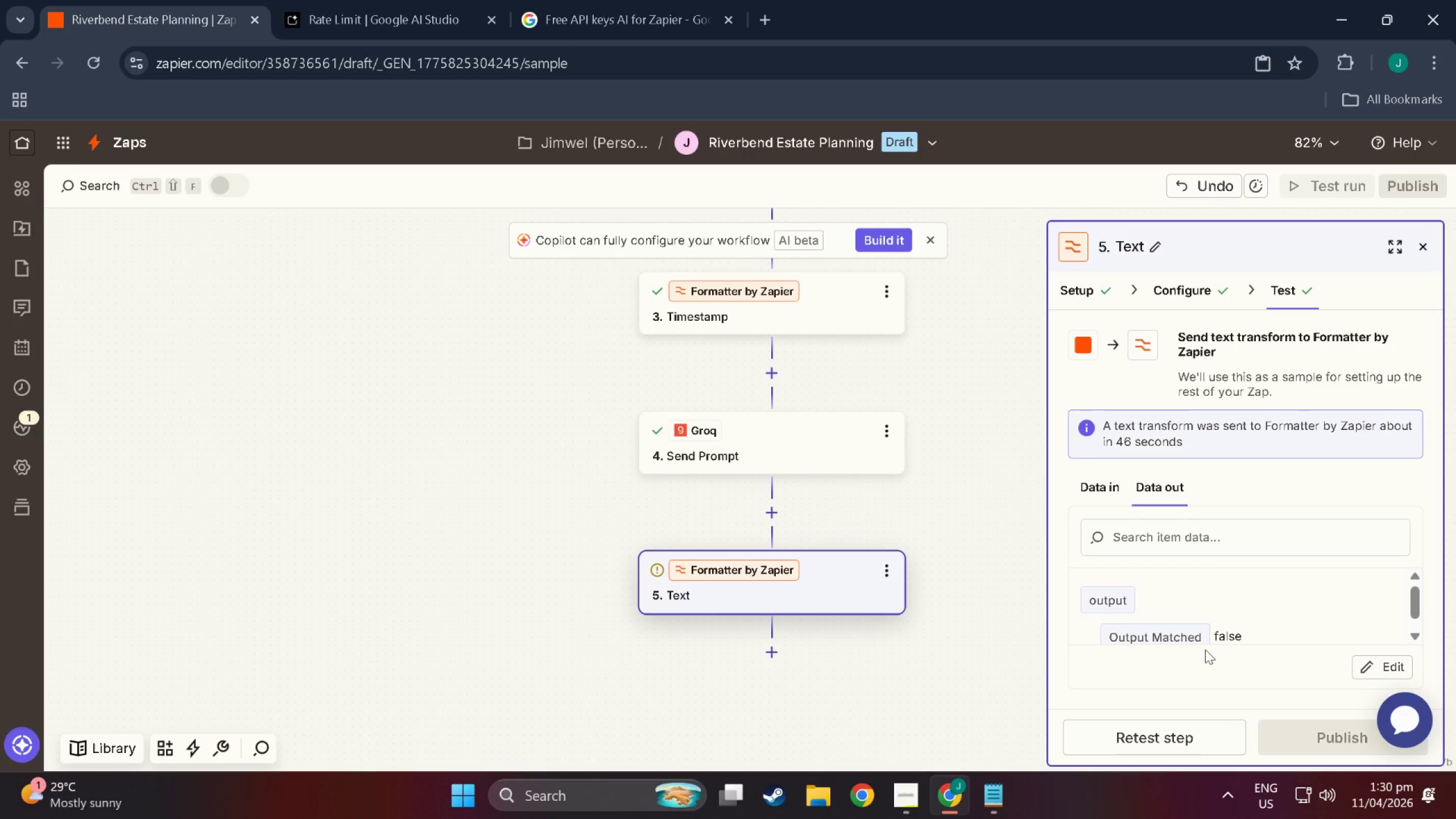 
scroll: coordinate [1218, 636], scroll_direction: up, amount: 2.0
 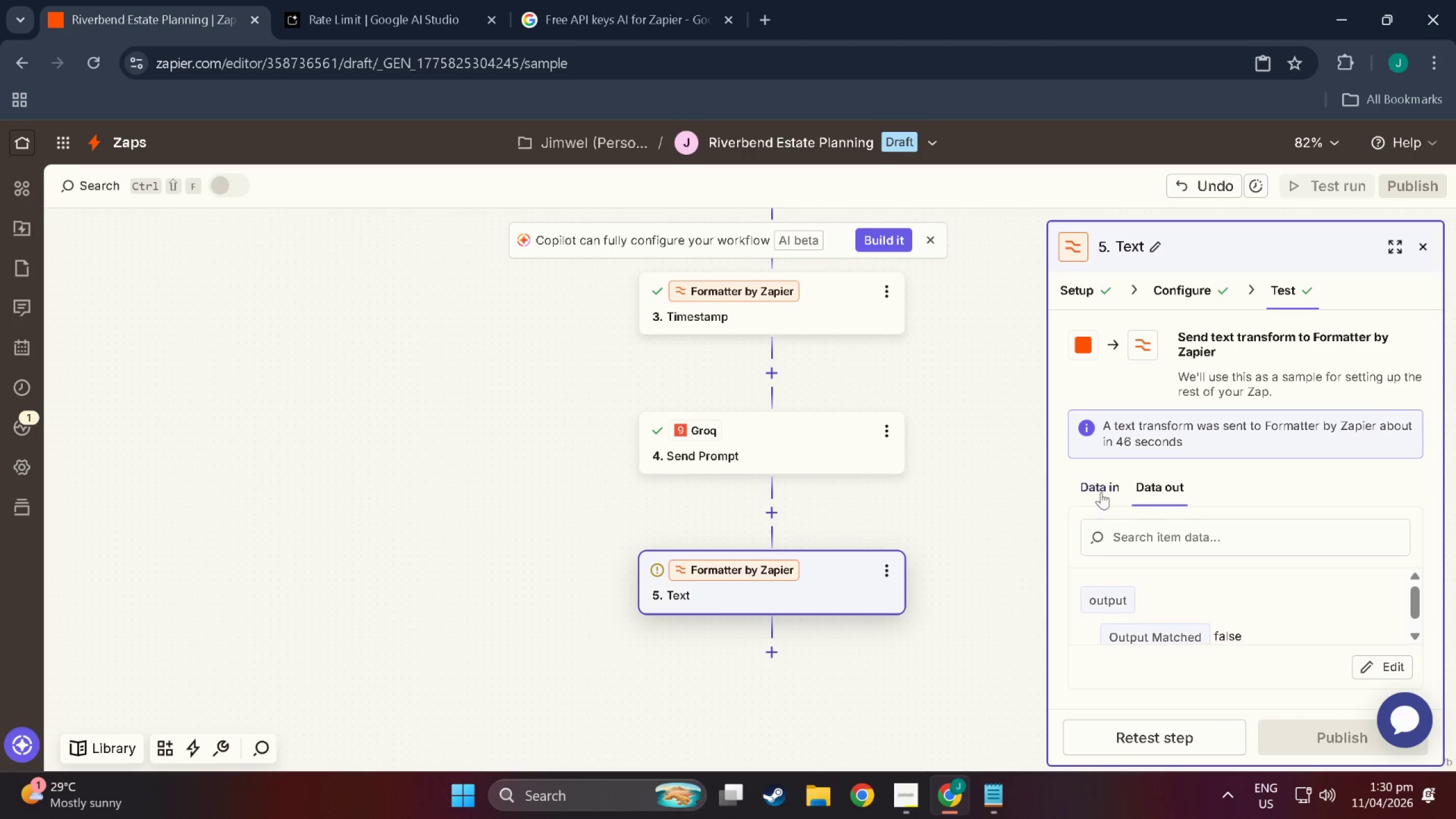 
left_click([1101, 490])
 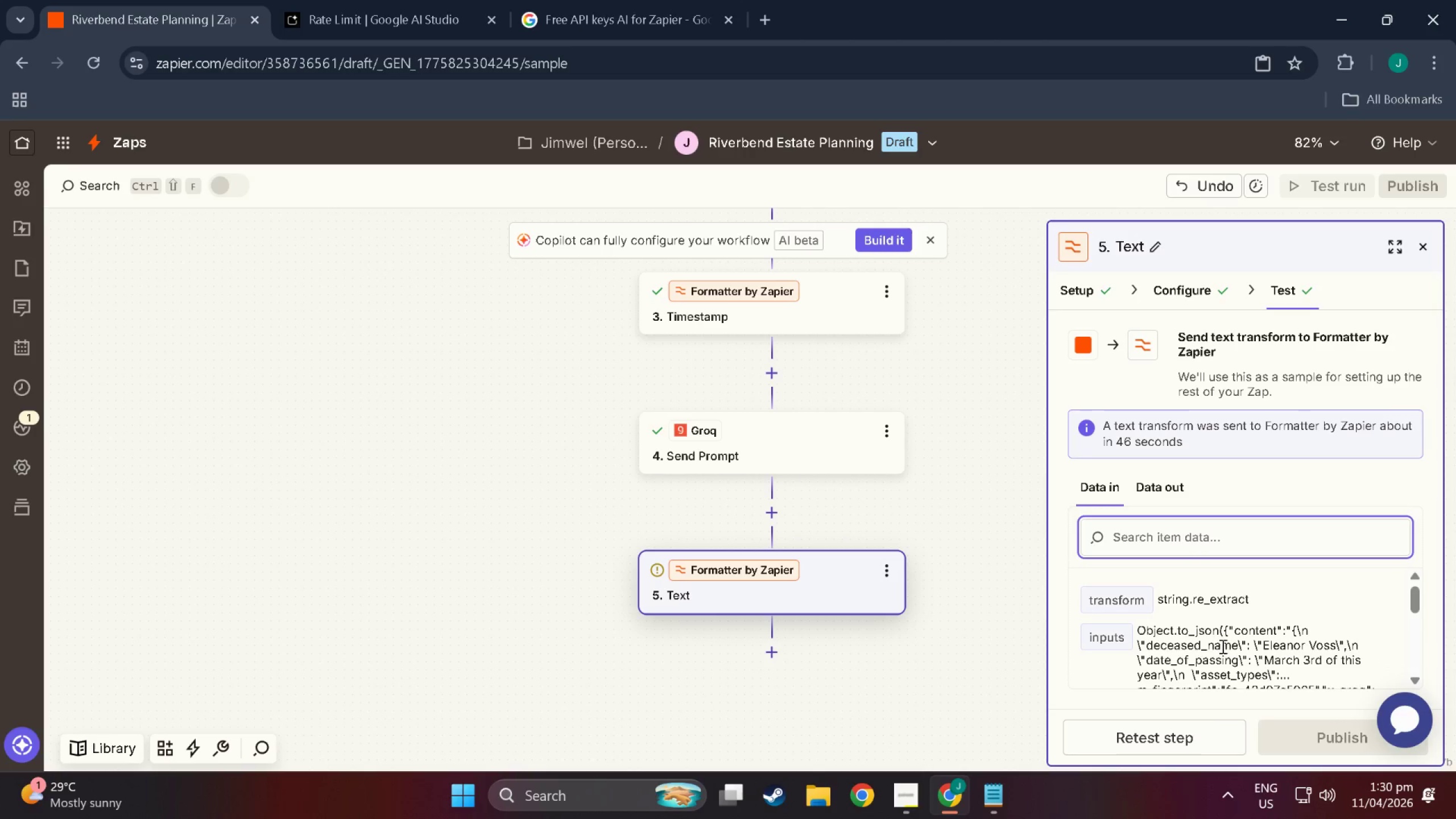 
scroll: coordinate [1226, 652], scroll_direction: down, amount: 3.0
 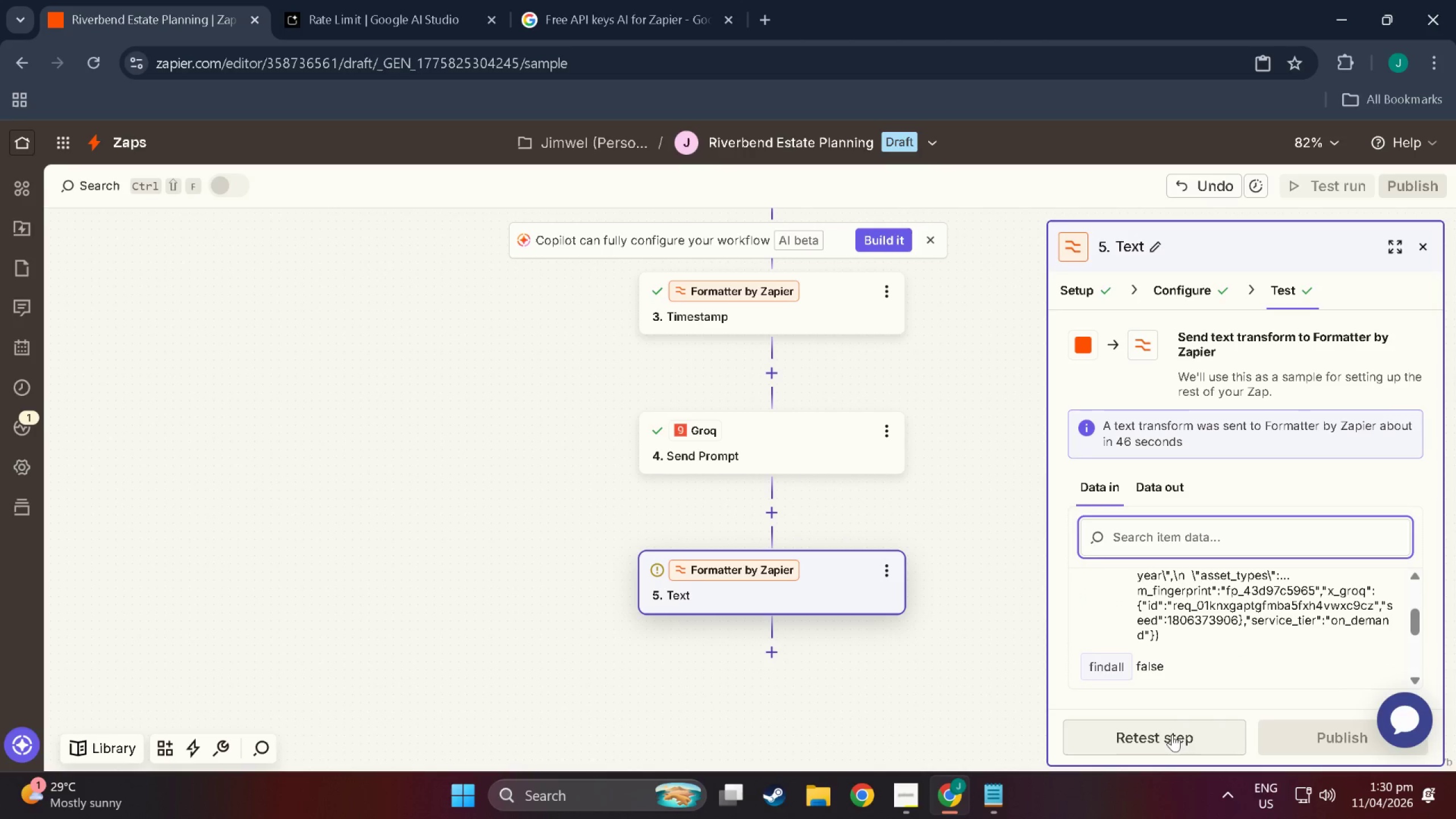 
scroll: coordinate [1135, 605], scroll_direction: up, amount: 6.0
 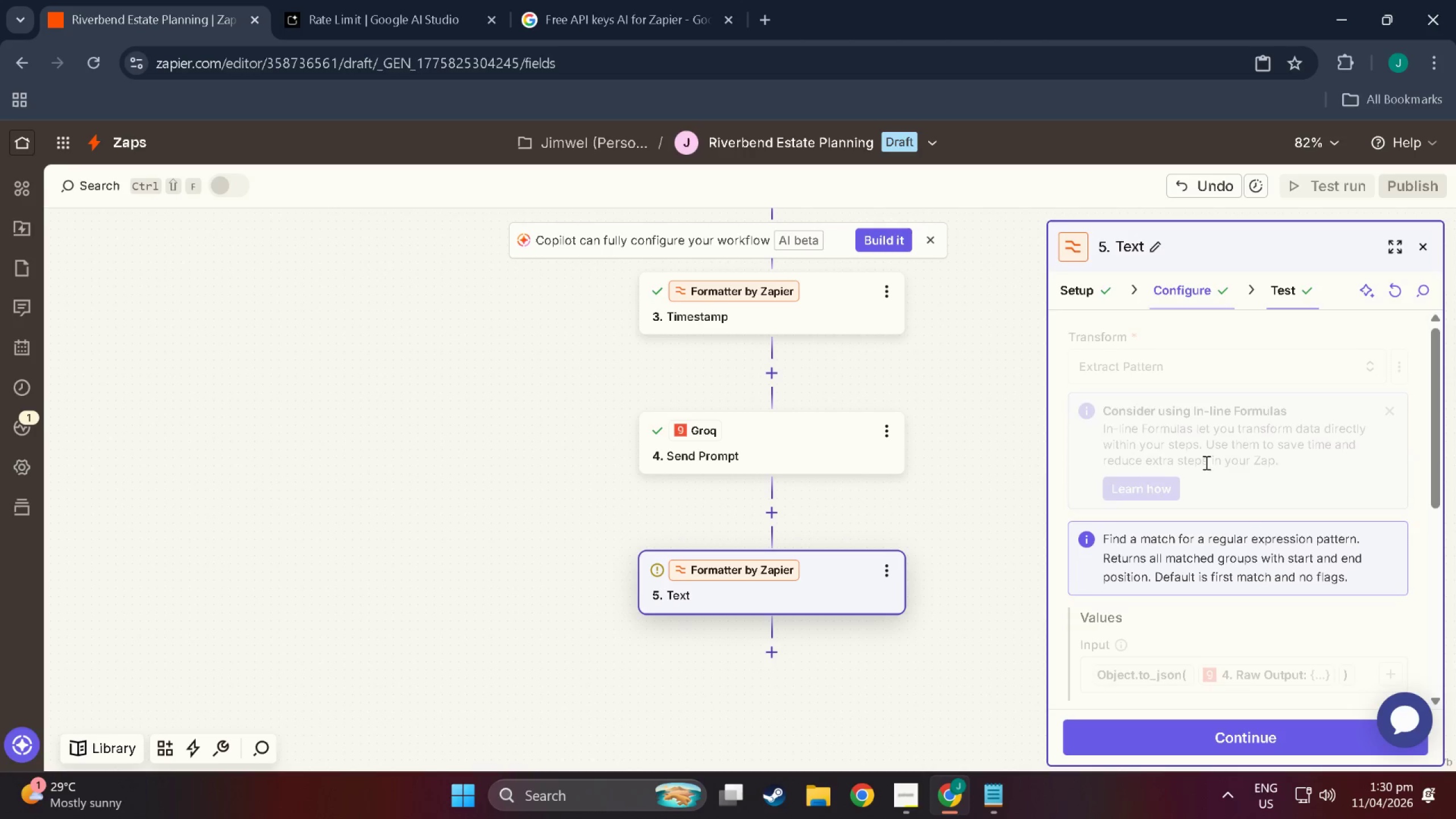 
scroll: coordinate [1232, 601], scroll_direction: down, amount: 2.0
 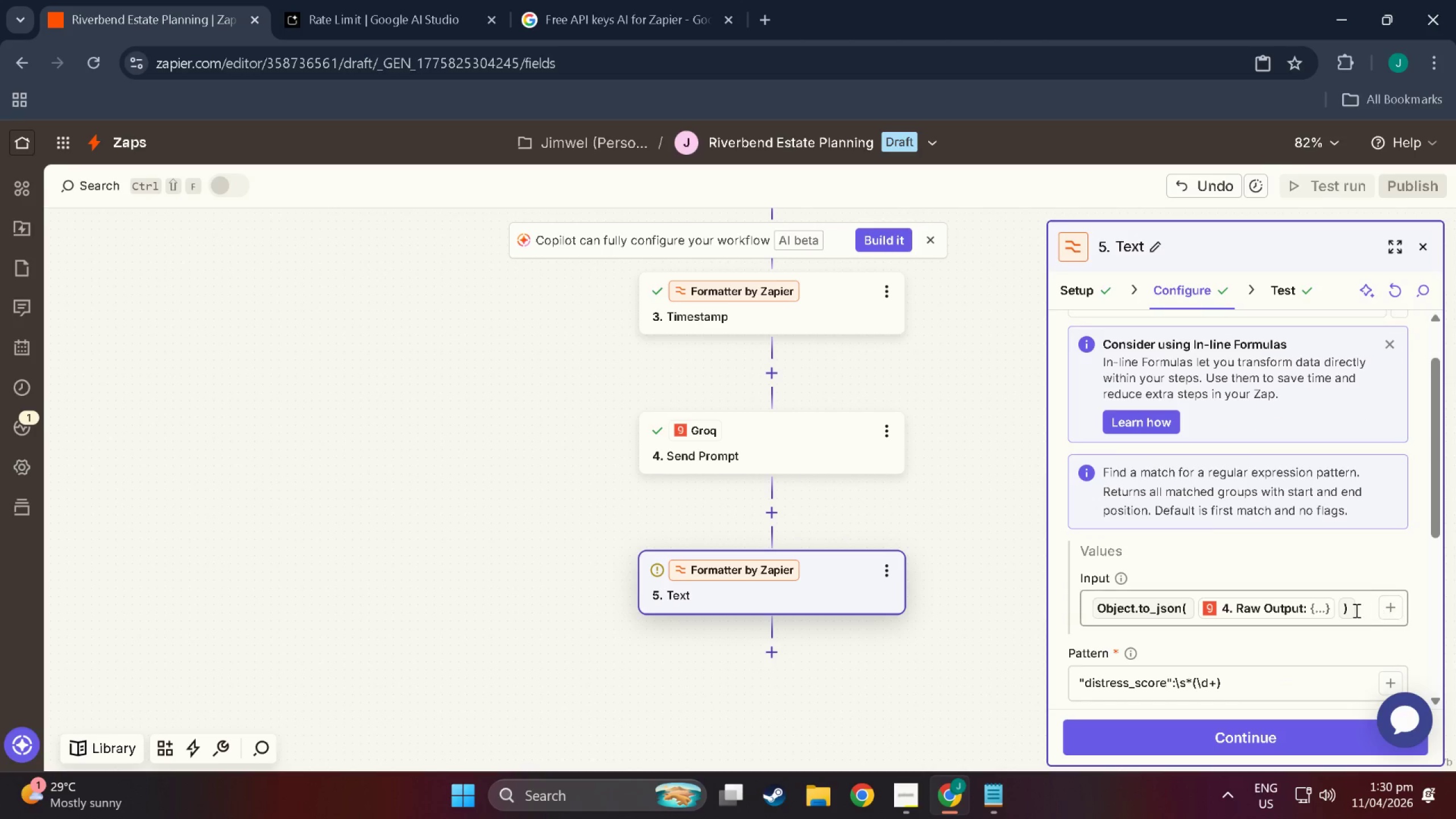 
double_click([1355, 610])
 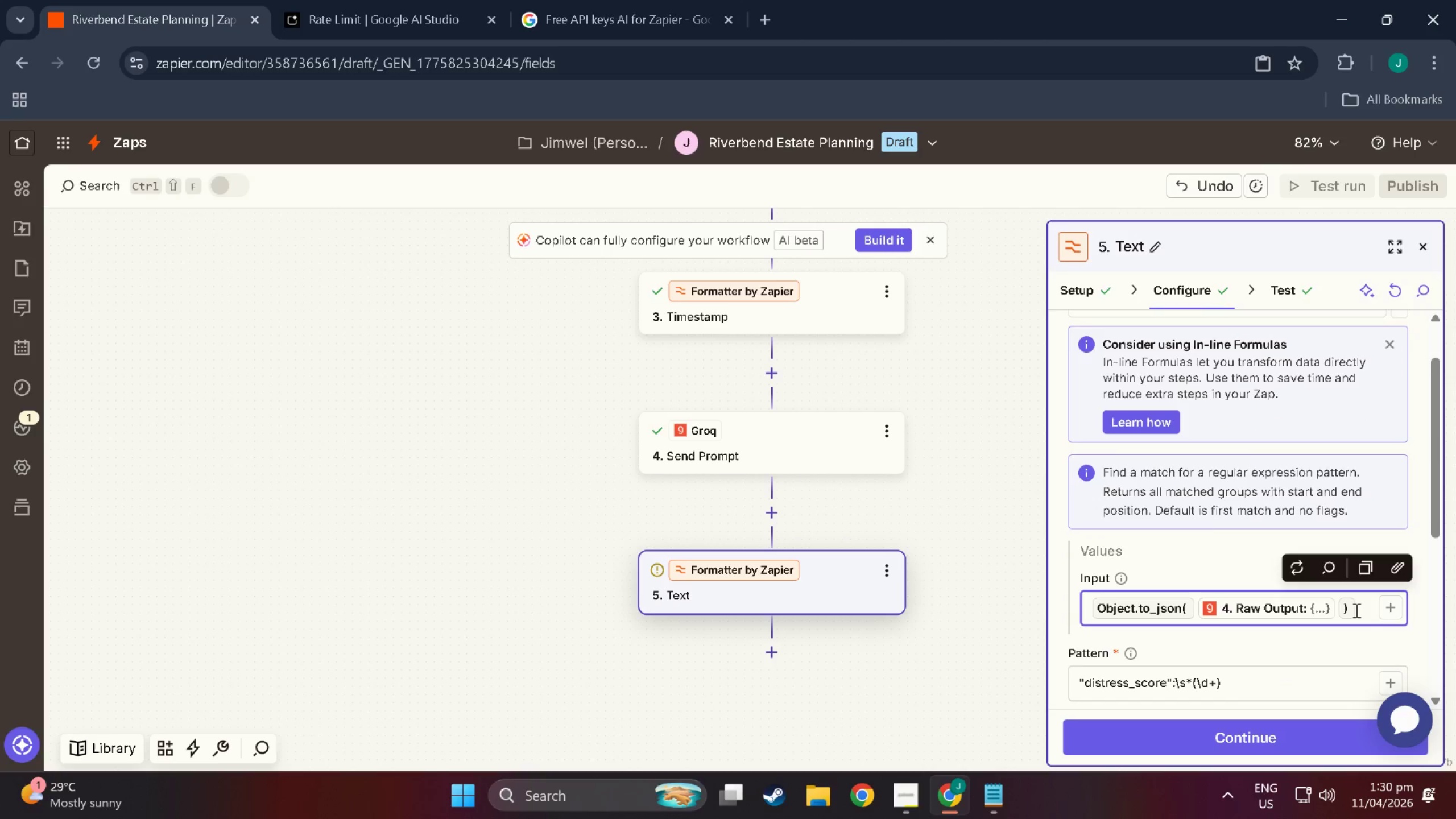 
triple_click([1355, 610])
 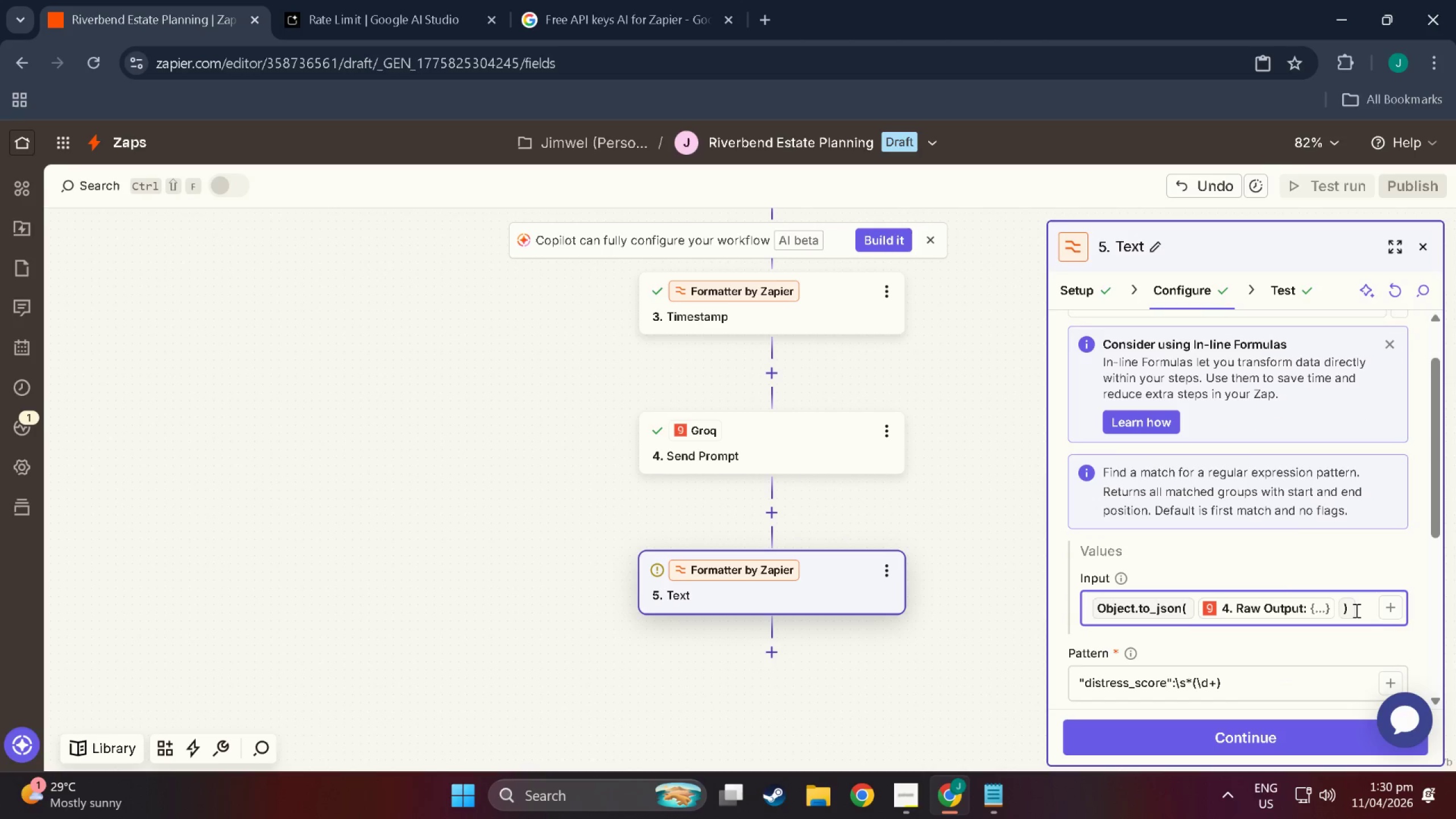 
triple_click([1355, 610])
 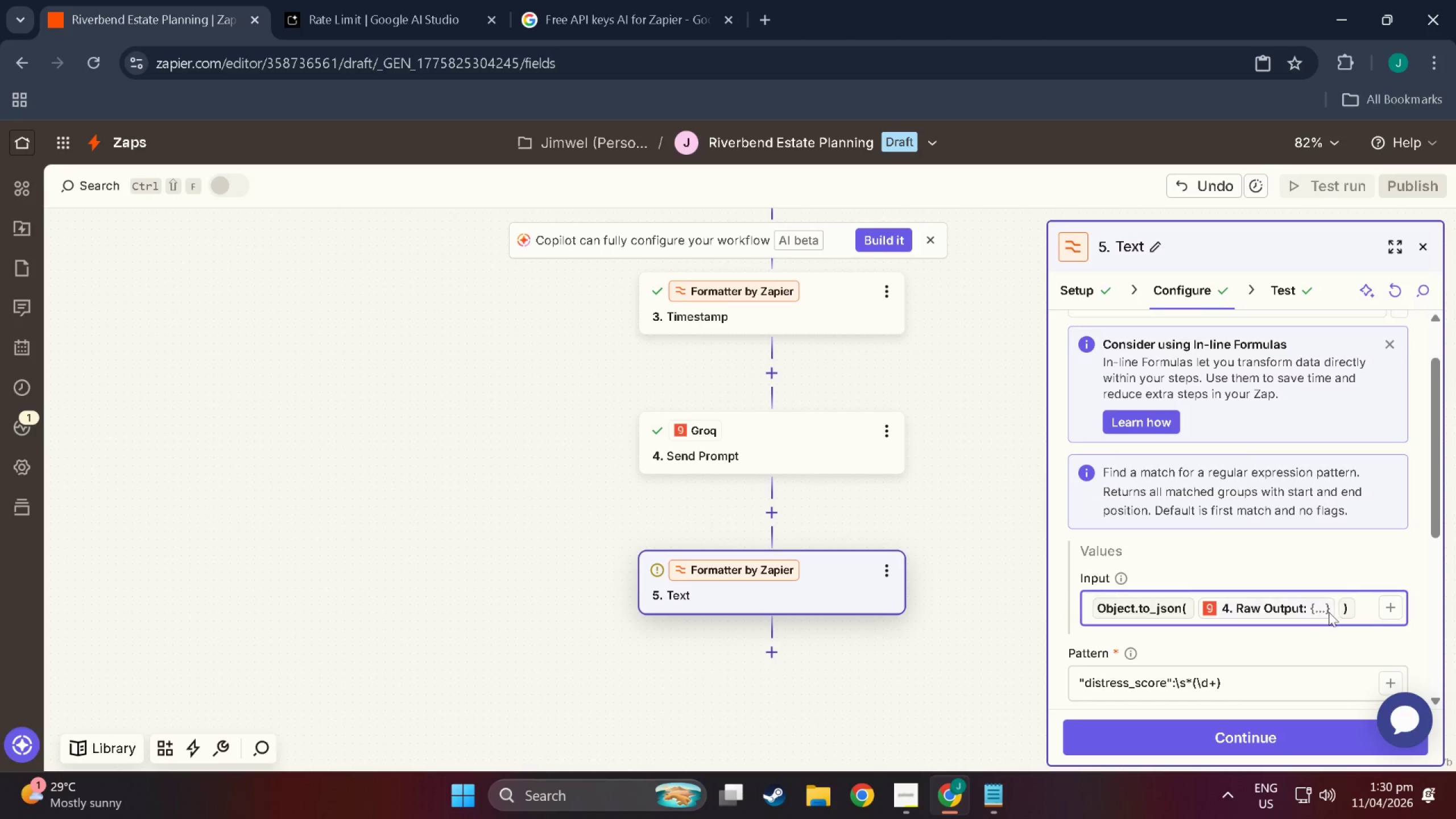 
left_click([1318, 612])
 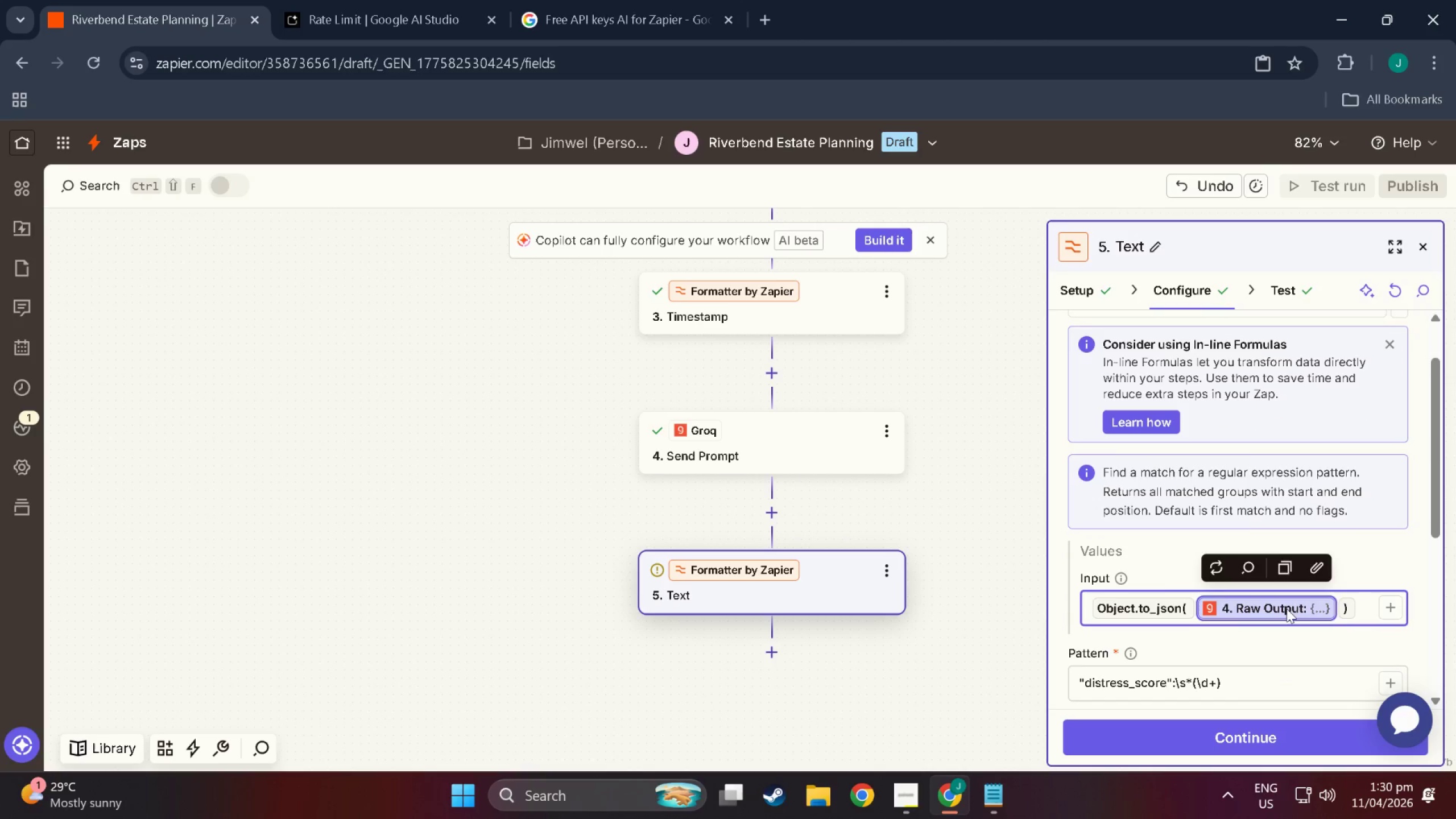 
key(Backspace)
 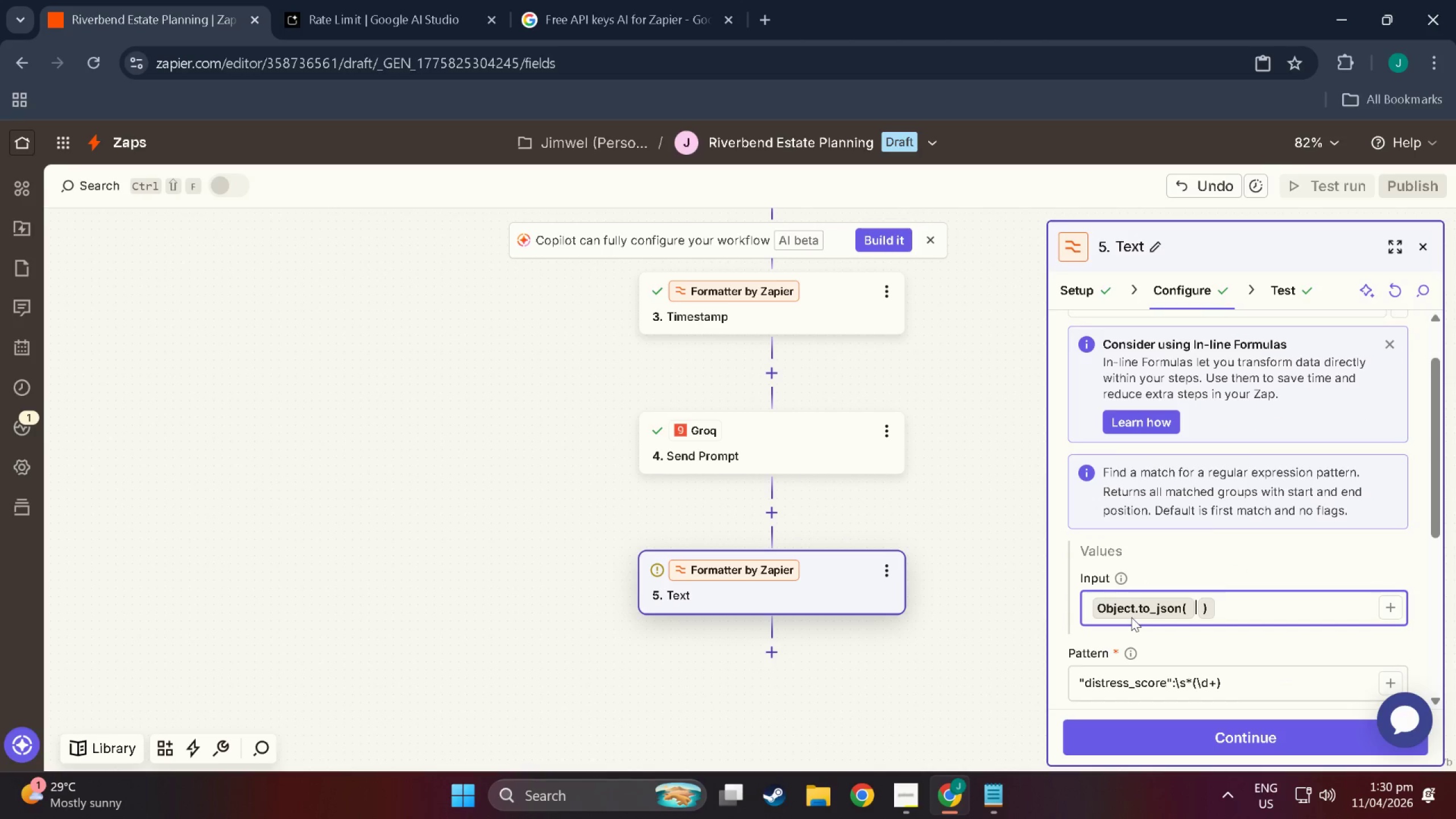 
left_click([1131, 617])
 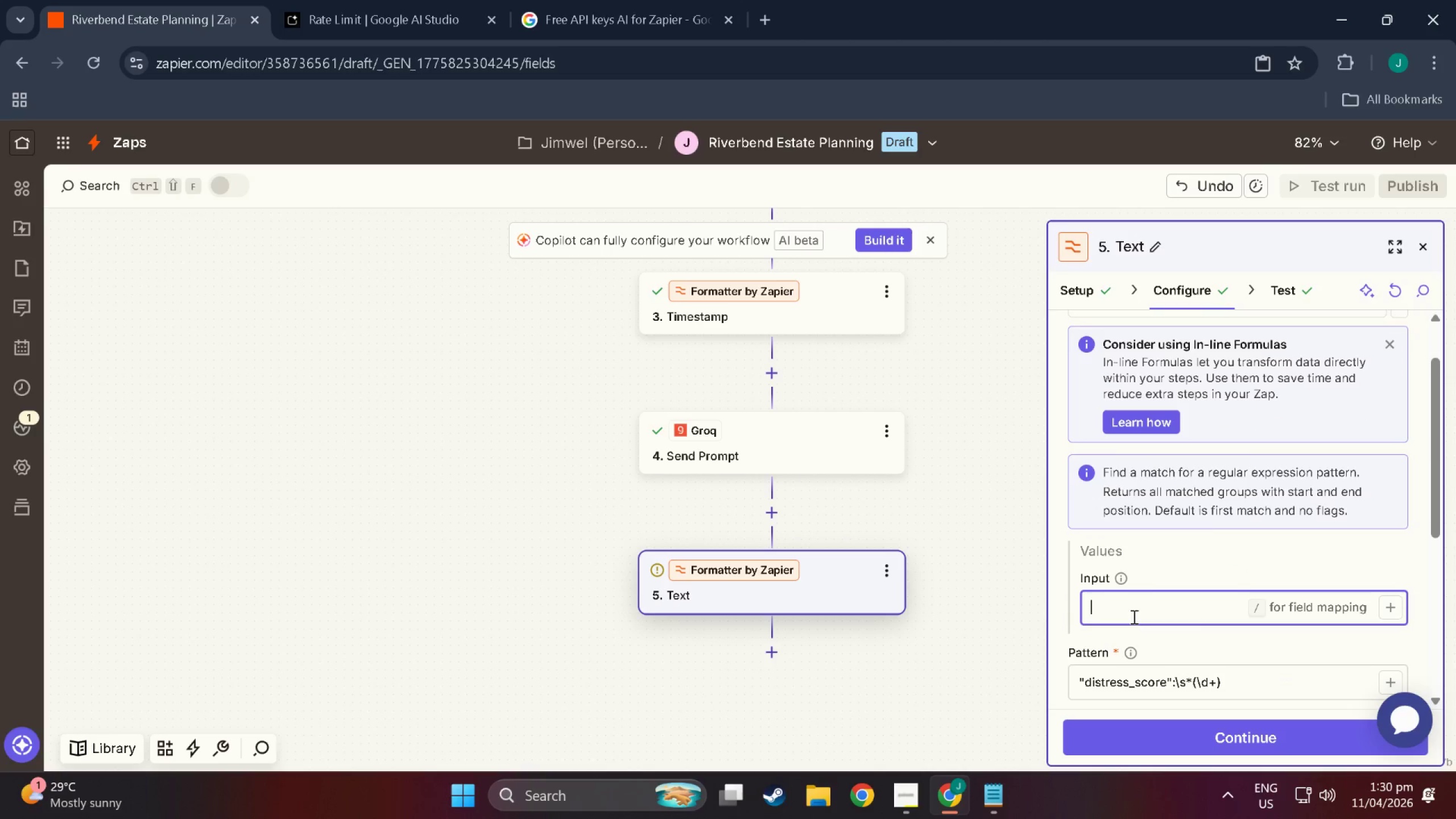 
key(Backspace)
 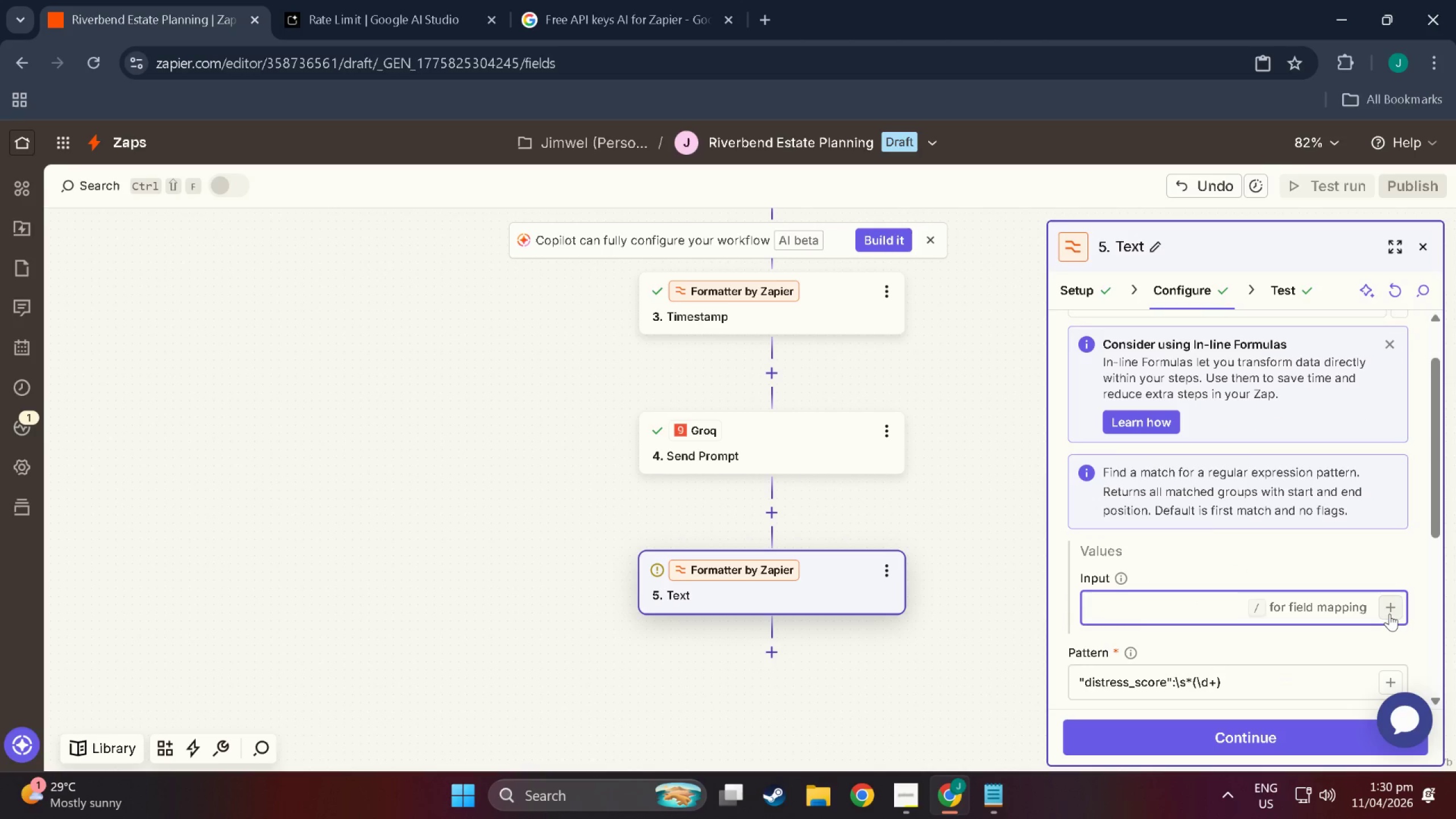 
left_click([1389, 614])